 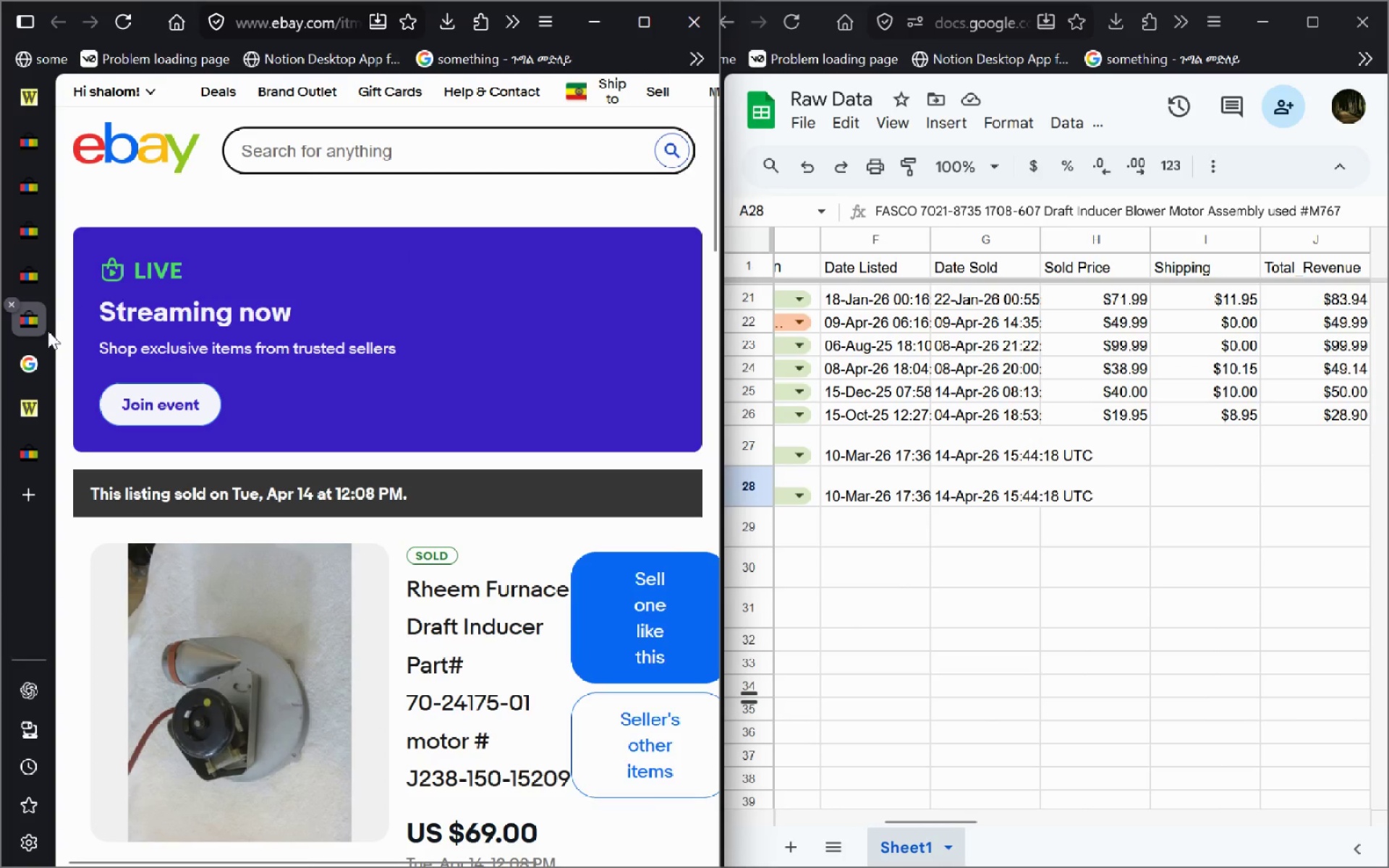 
key(Control+W)
 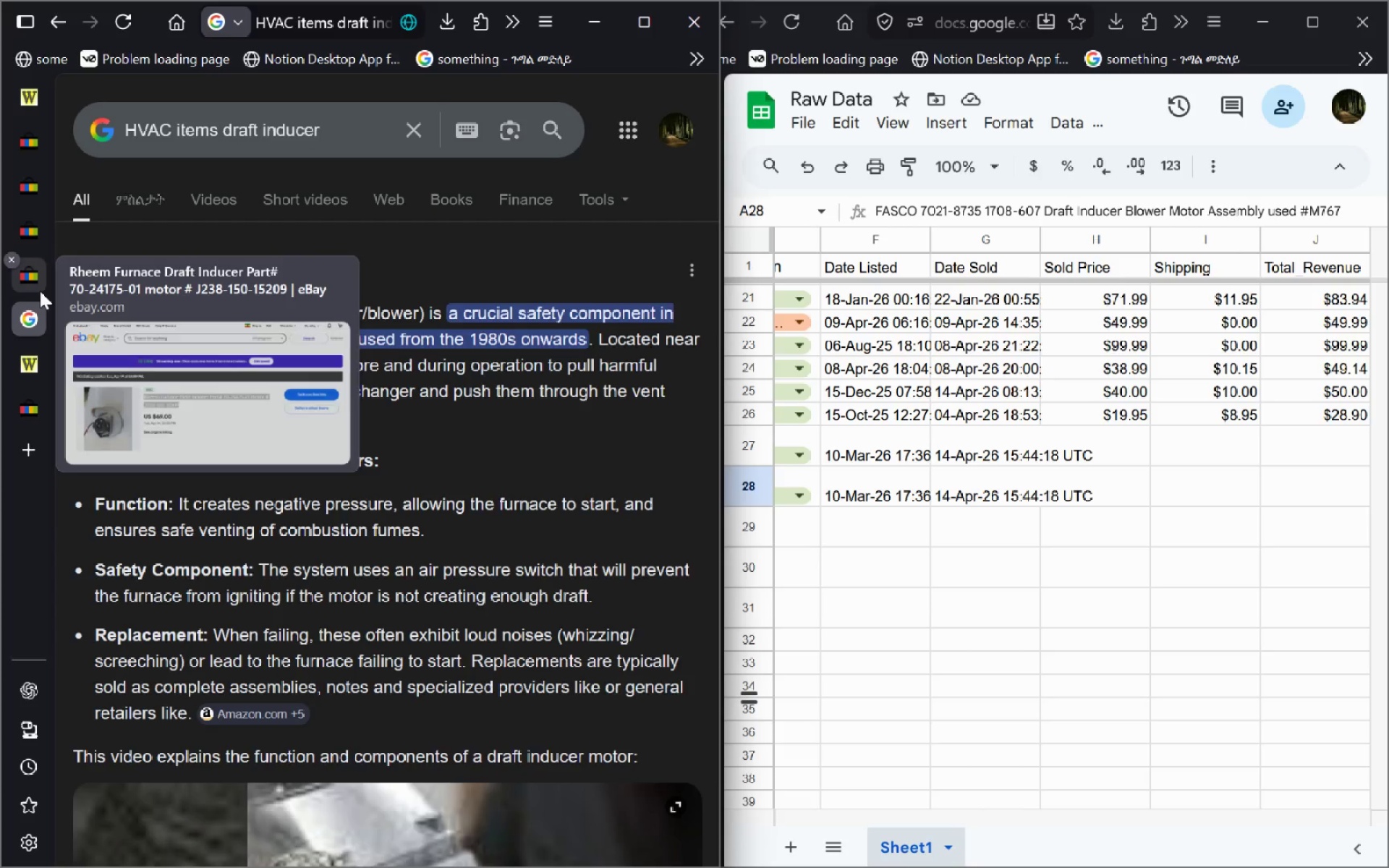 
left_click([40, 291])
 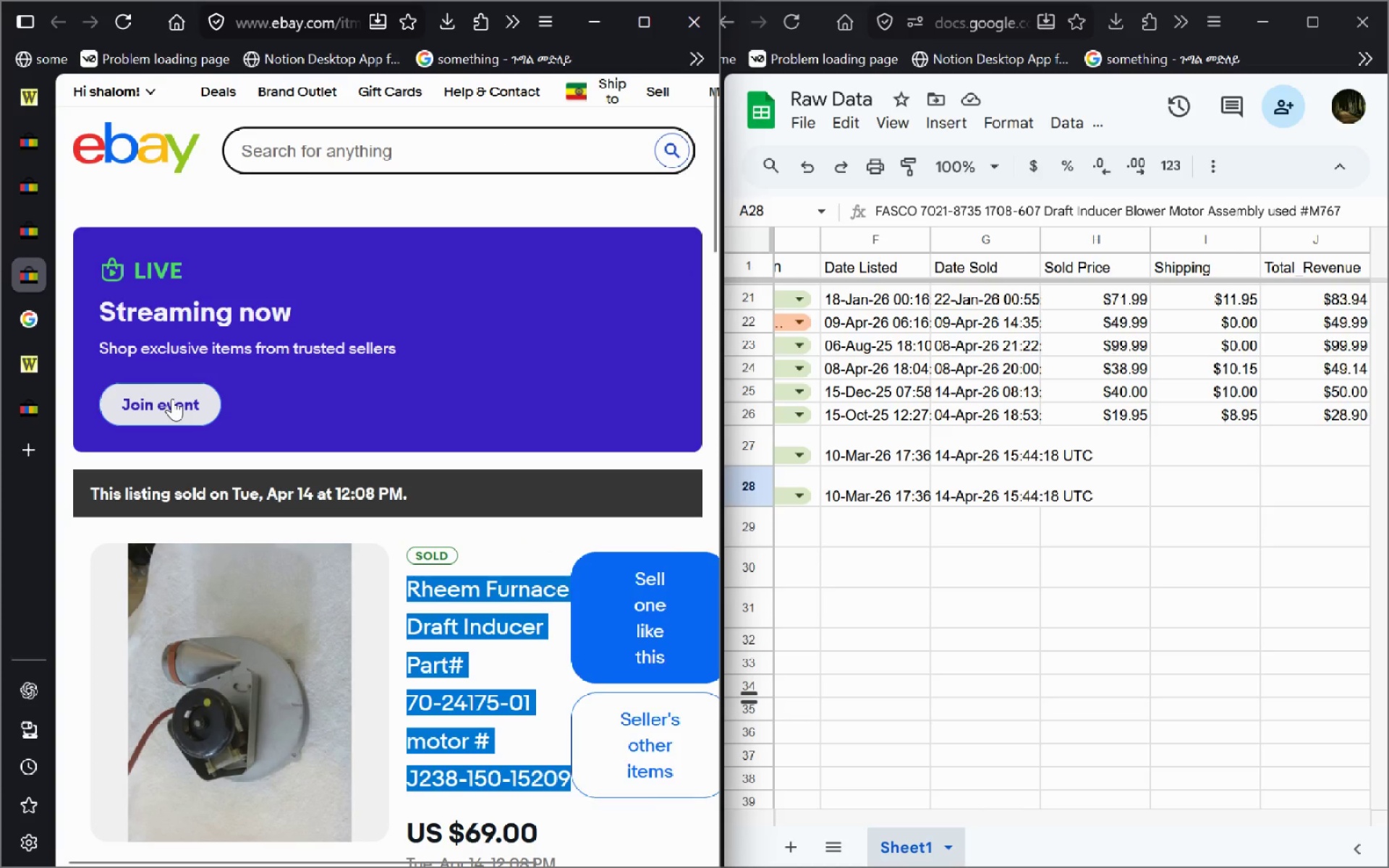 
key(Control+W)
 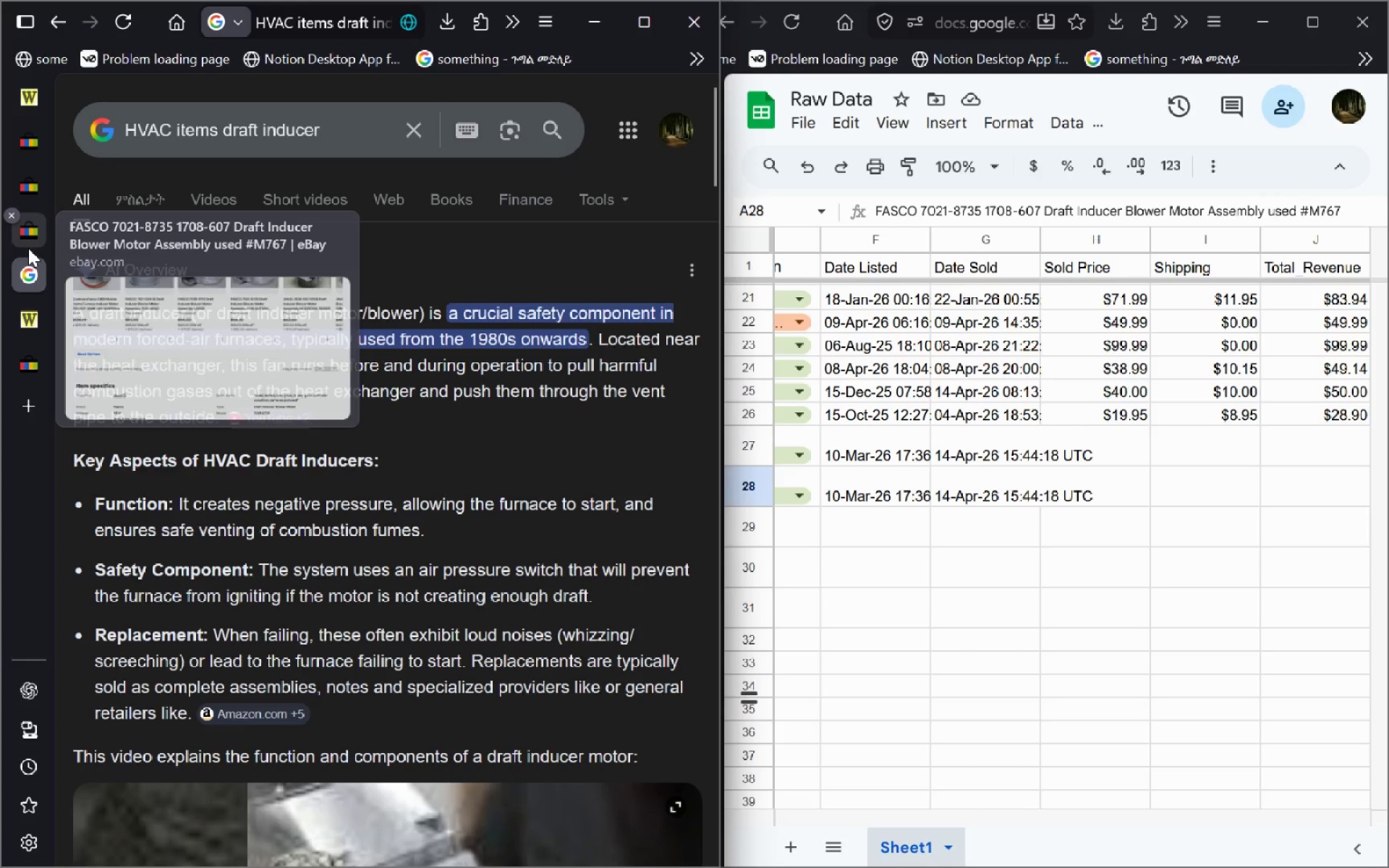 
left_click([28, 248])
 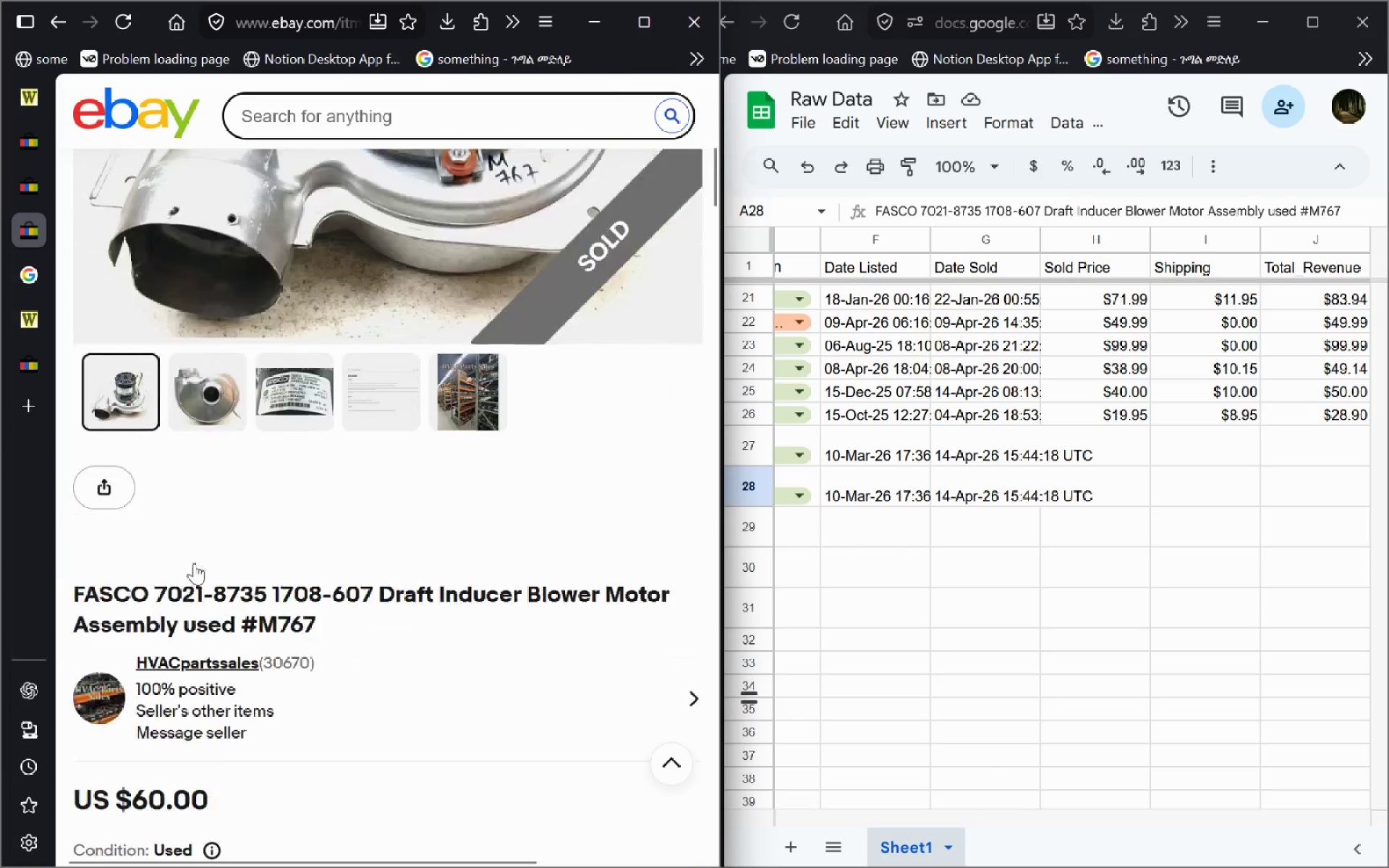 
key(Control+W)
 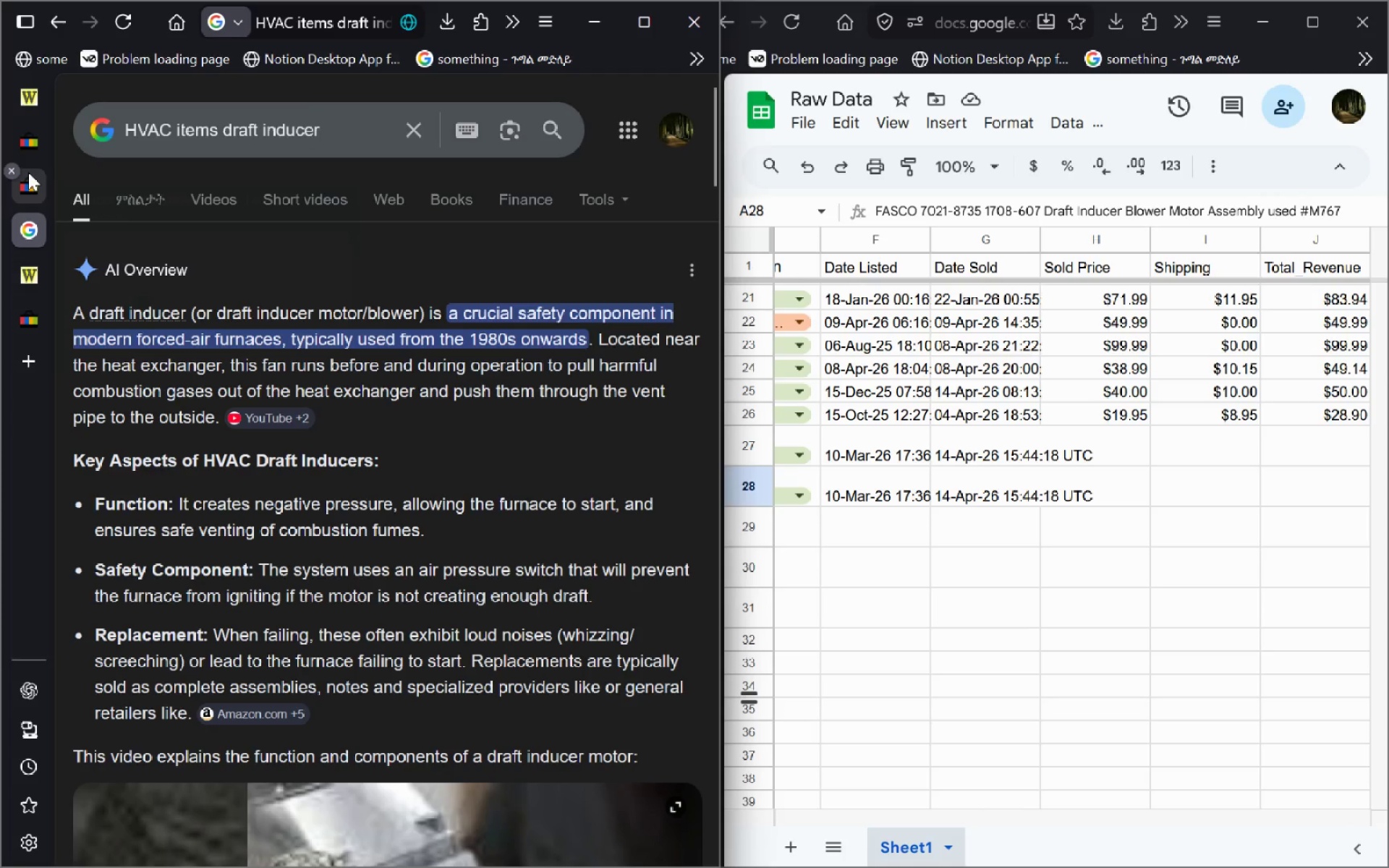 
left_click([29, 174])
 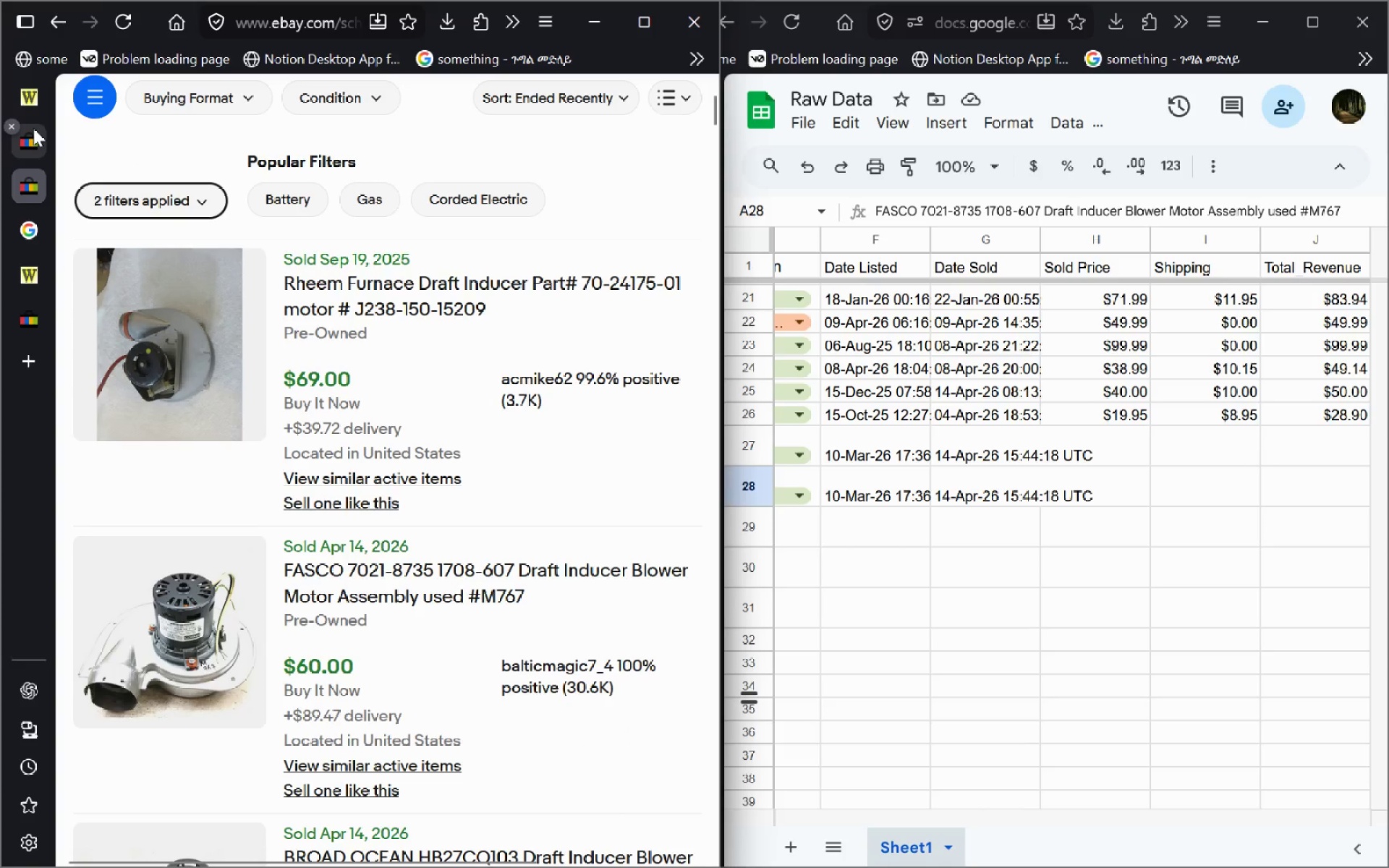 
left_click([36, 134])
 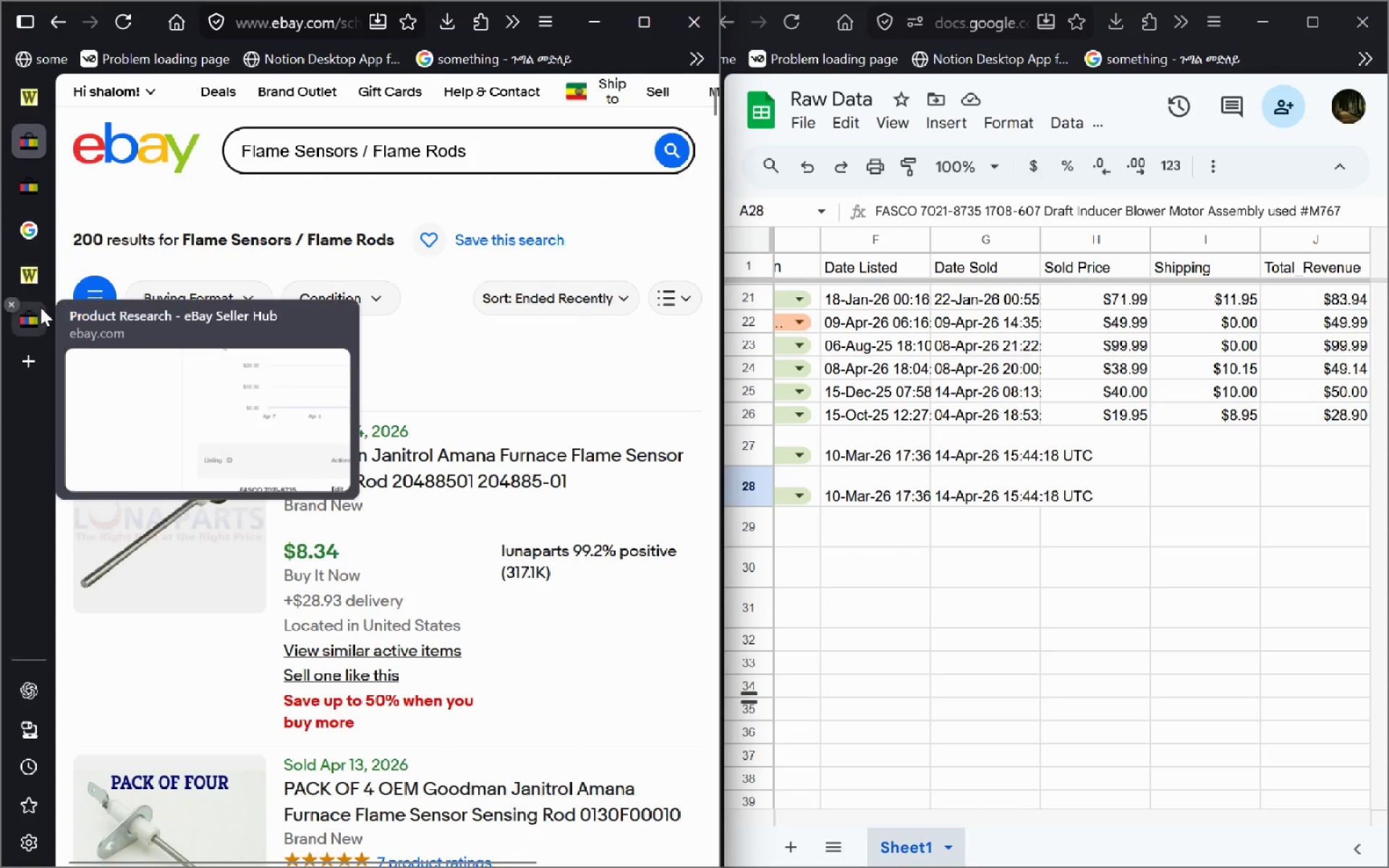 
left_click([41, 307])
 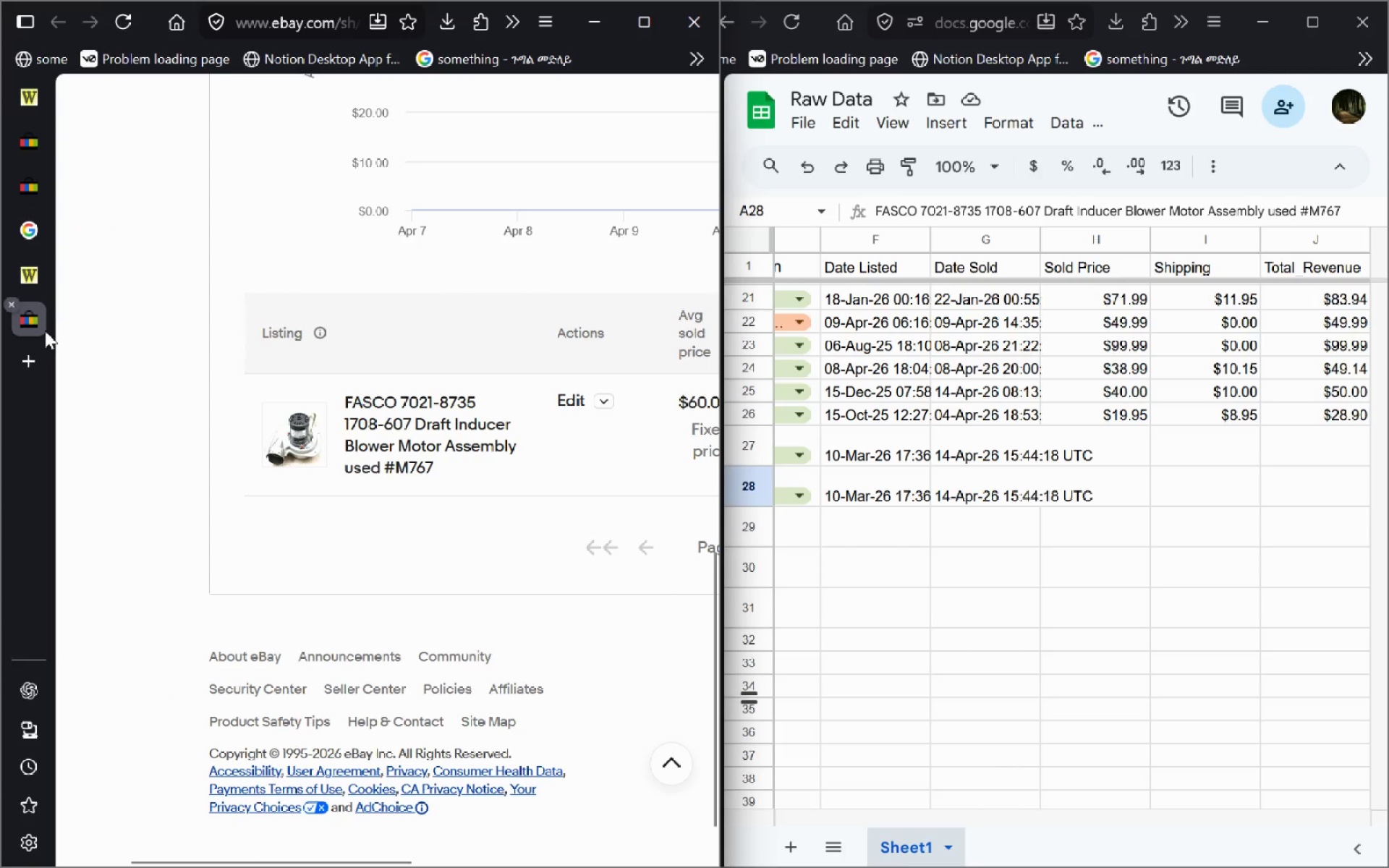 
left_click_drag(start_coordinate=[41, 328], to_coordinate=[55, 233])
 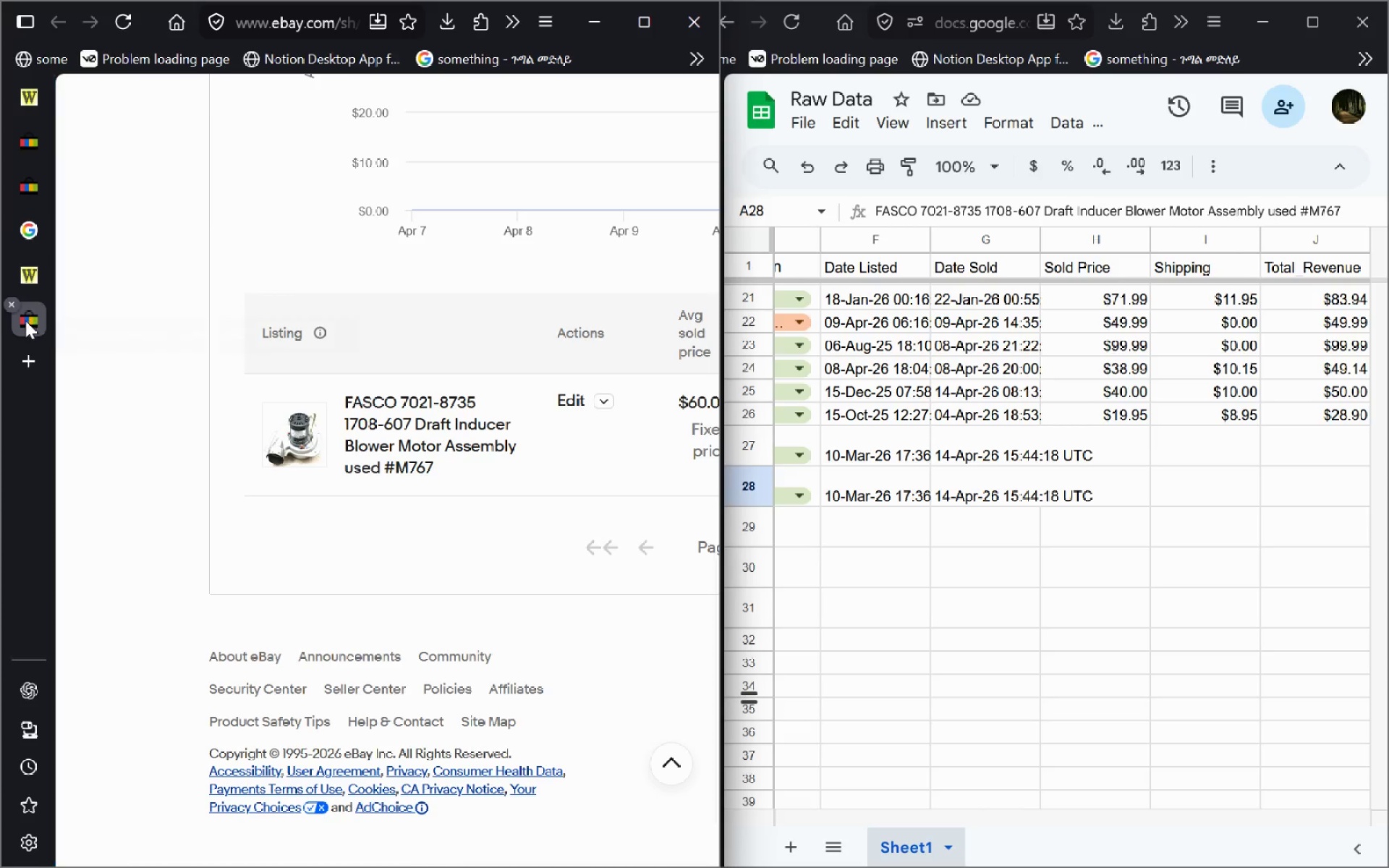 
left_click_drag(start_coordinate=[25, 320], to_coordinate=[19, 232])
 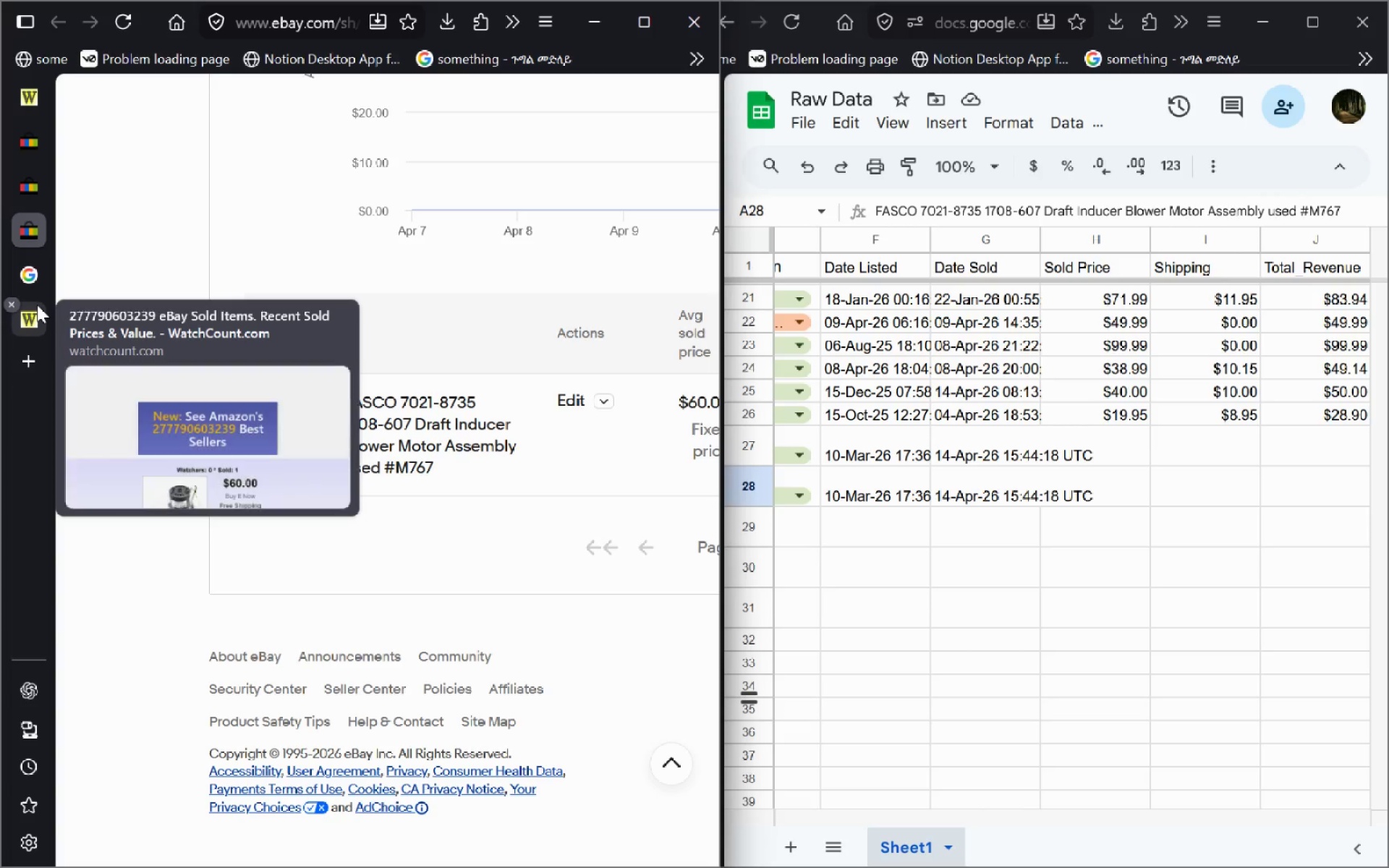 
left_click([37, 305])
 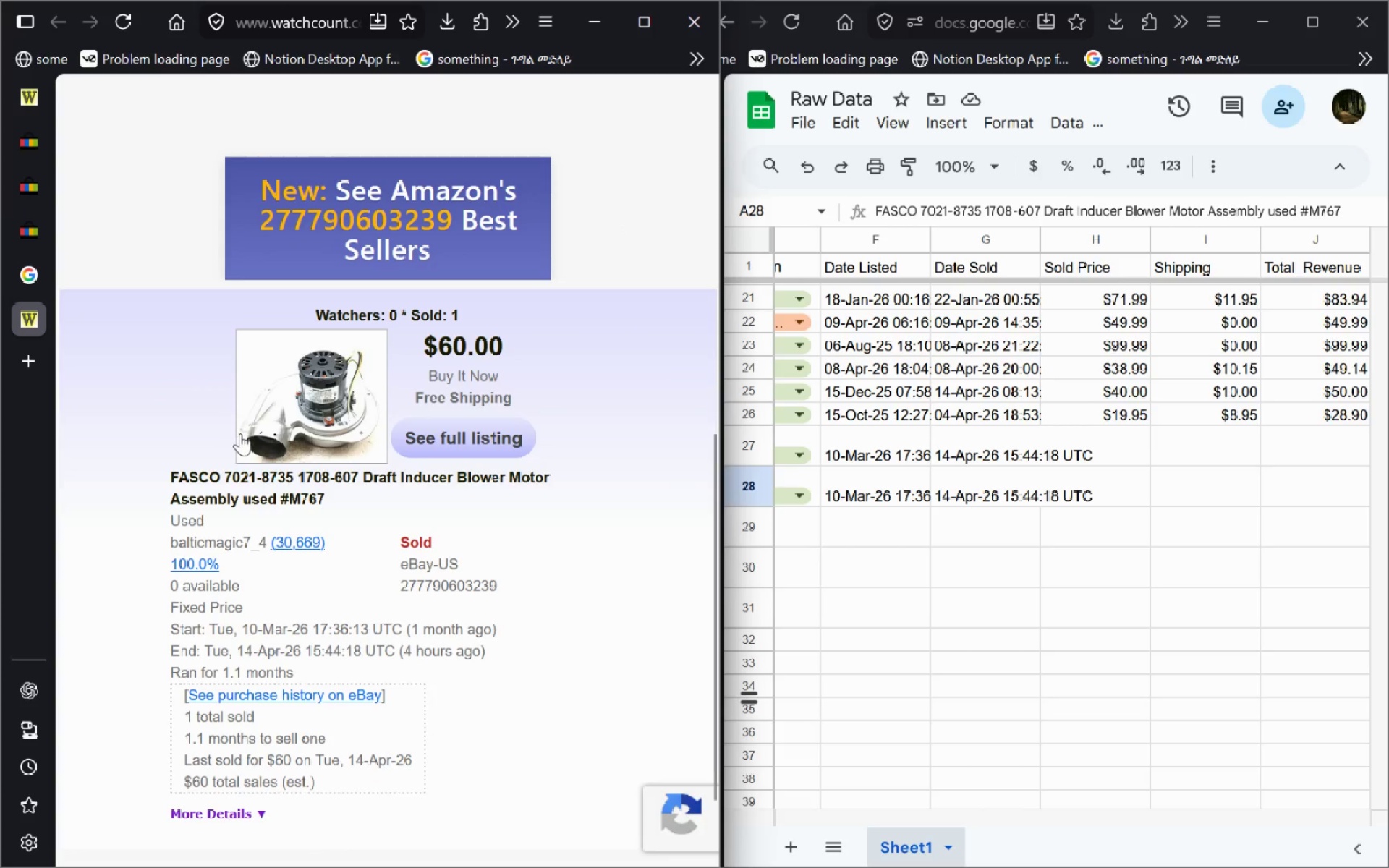 
hold_key(key=ControlLeft, duration=0.8)
 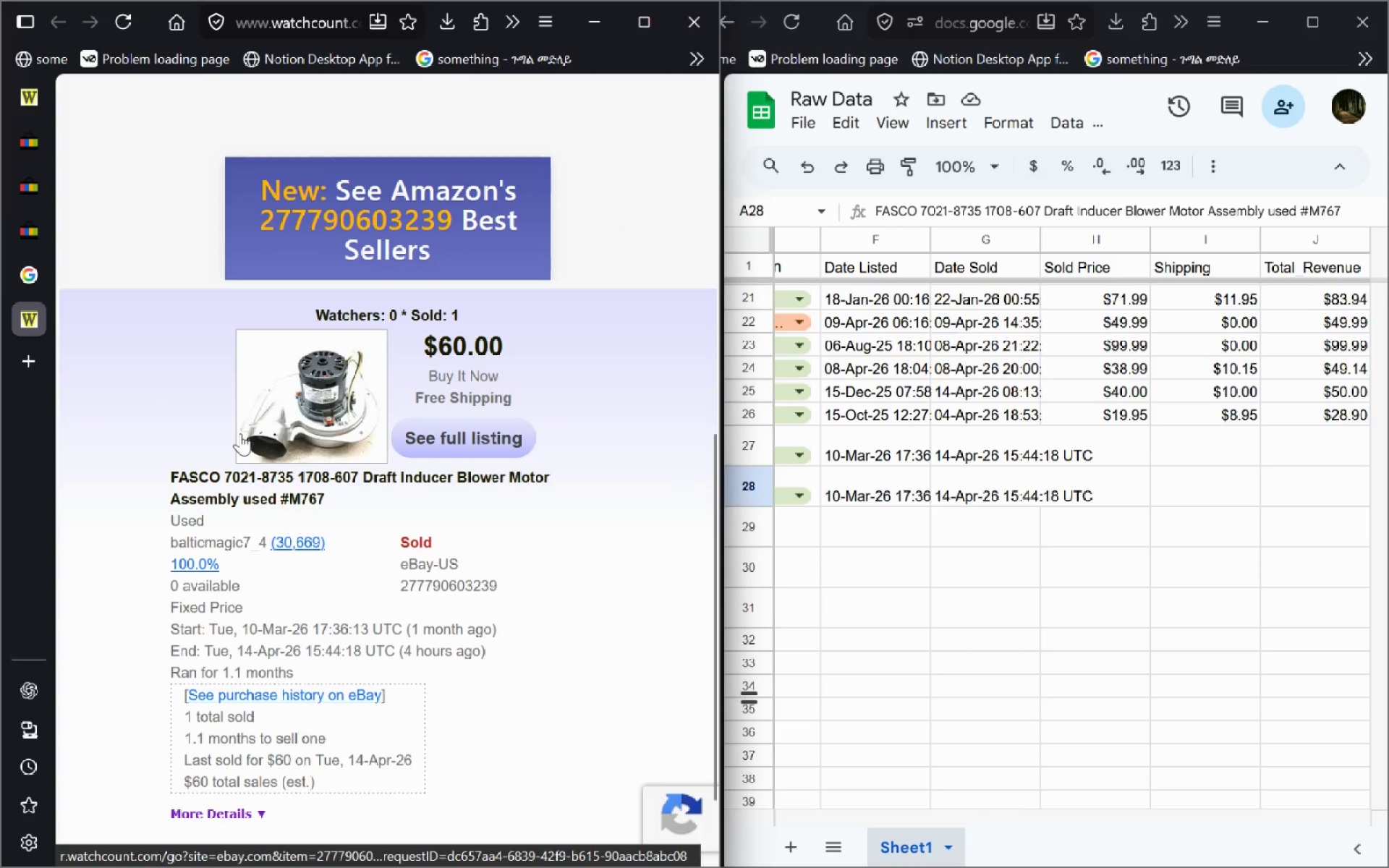 
key(Control+W)
 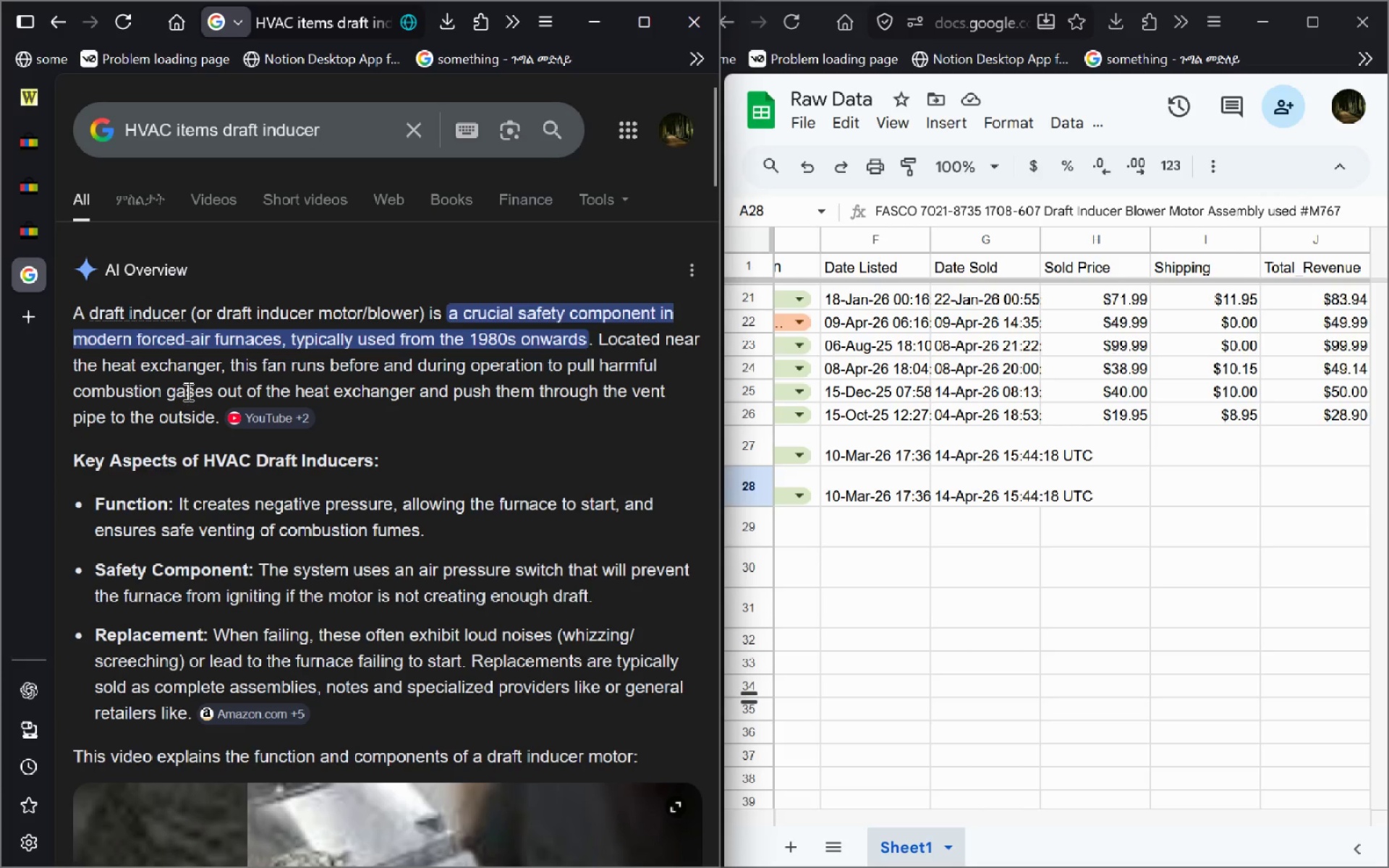 
key(Control+W)
 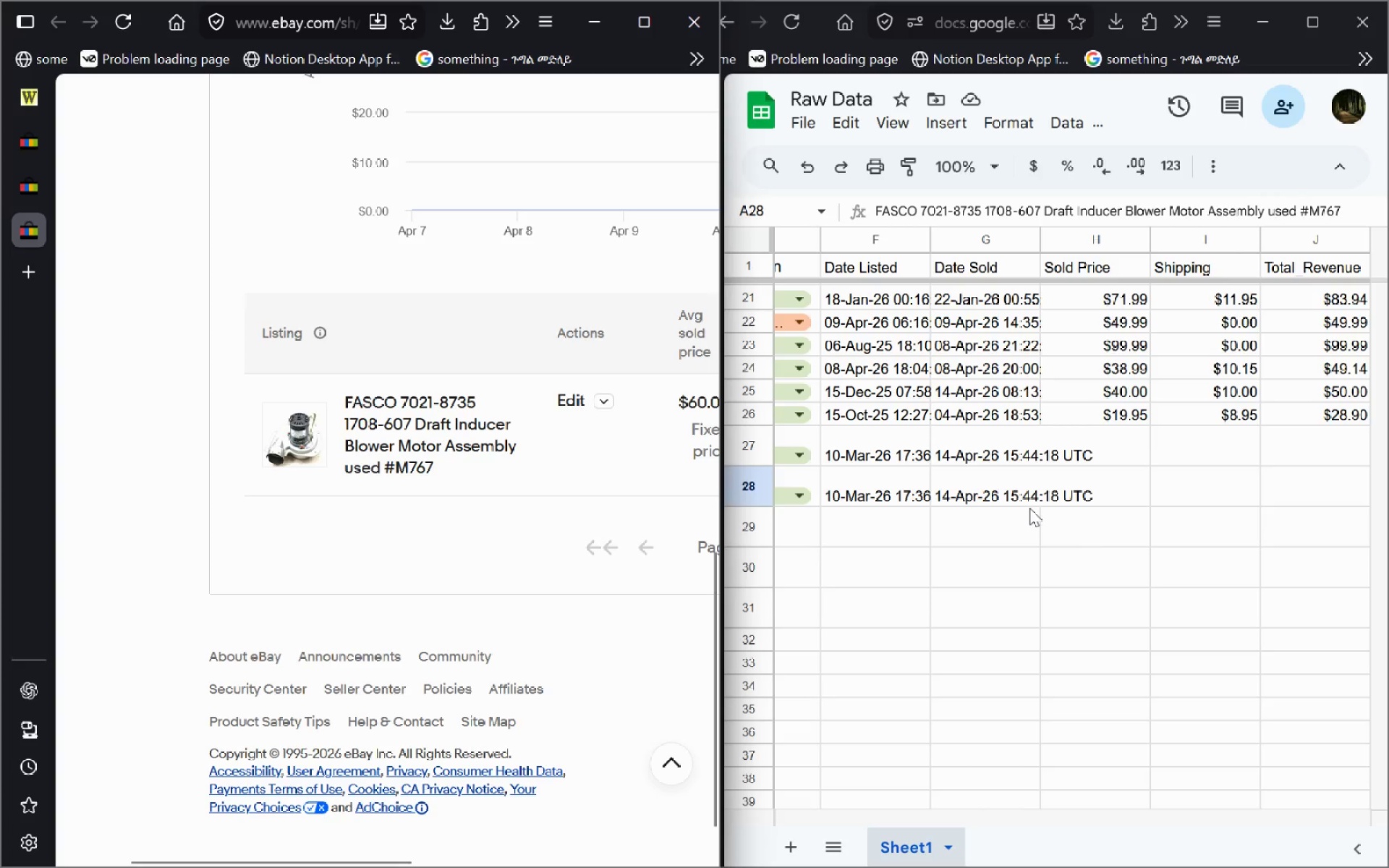 
mouse_move([987, 537])
 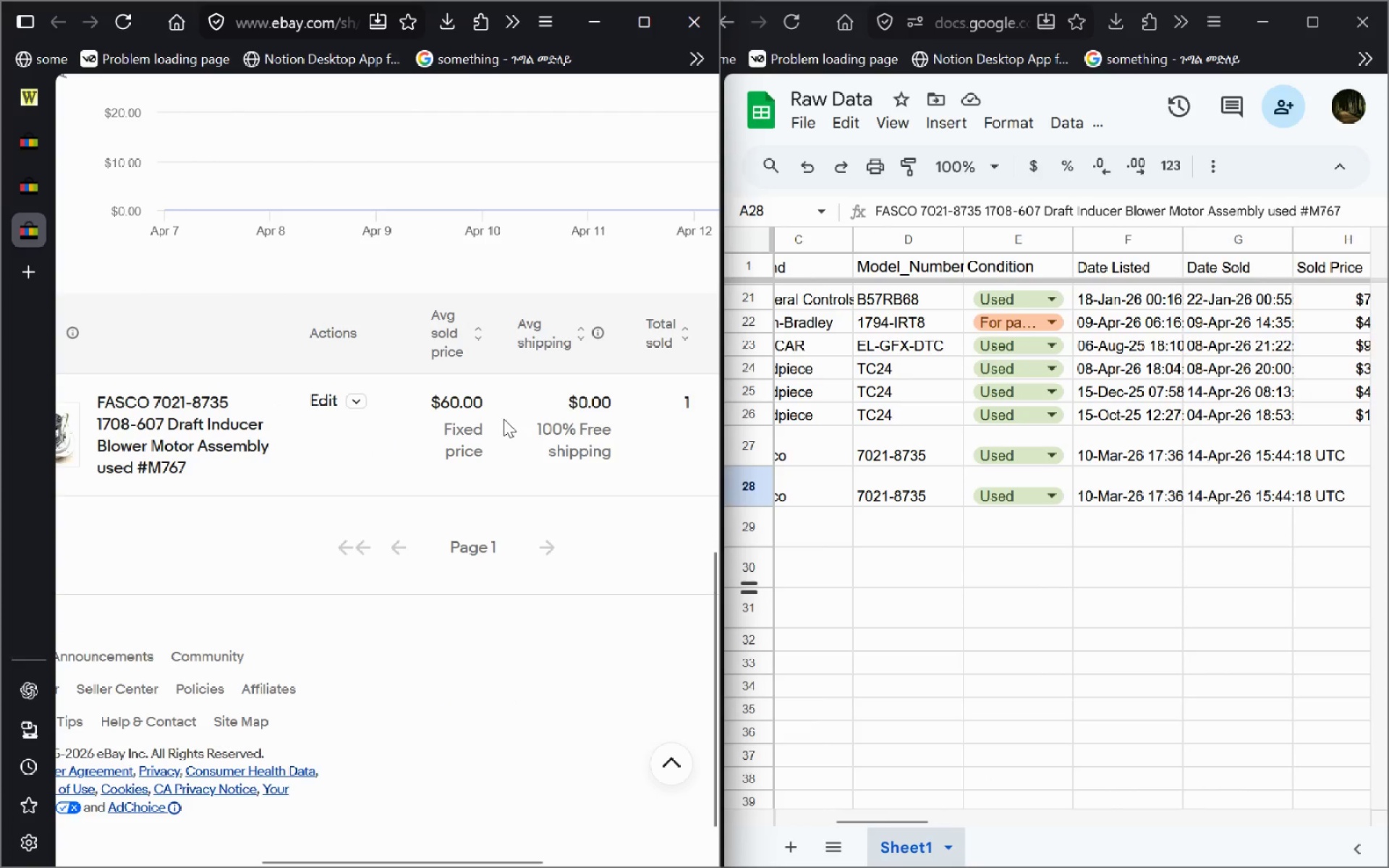 
left_click_drag(start_coordinate=[501, 409], to_coordinate=[409, 417])
 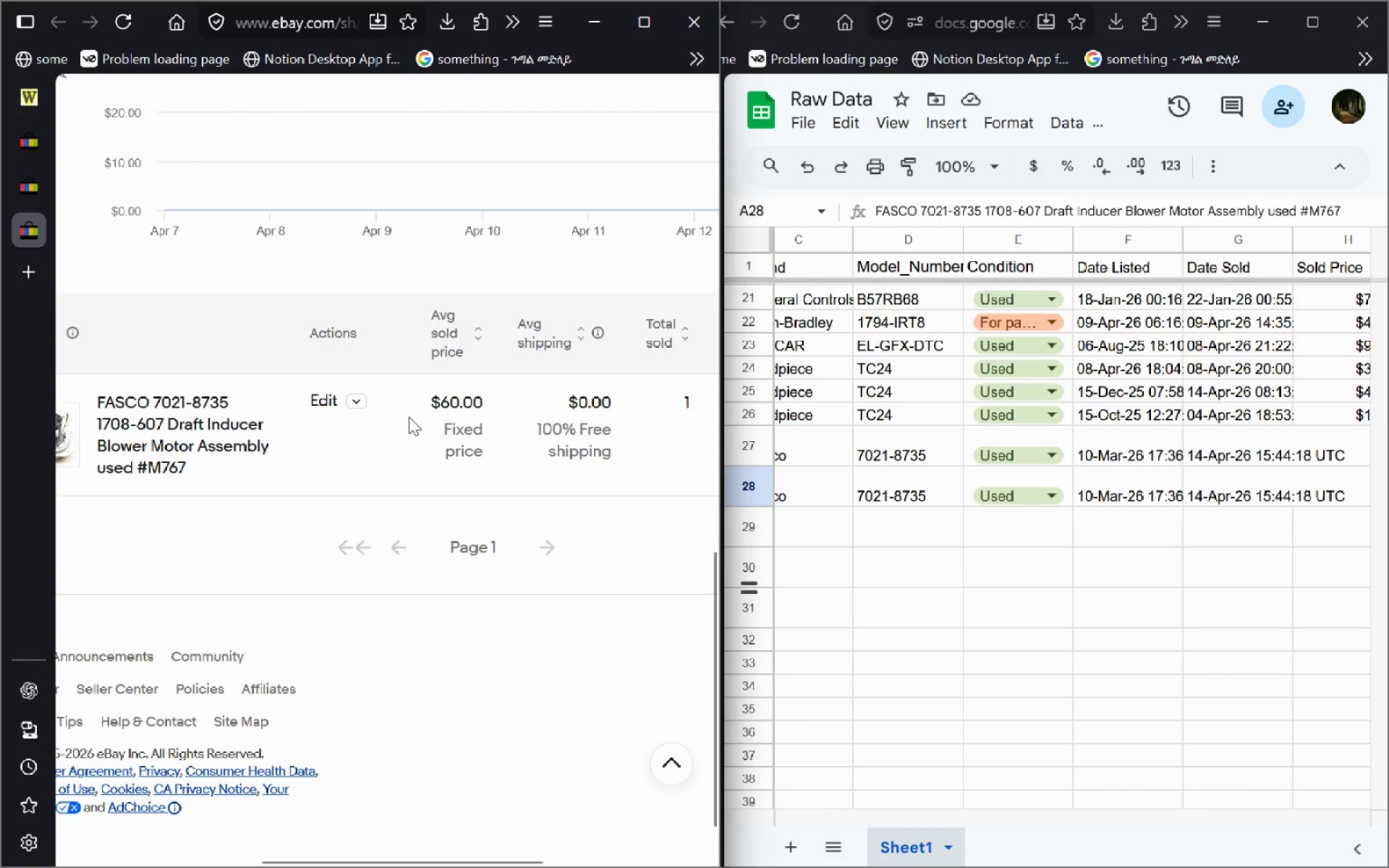 
left_click([409, 417])
 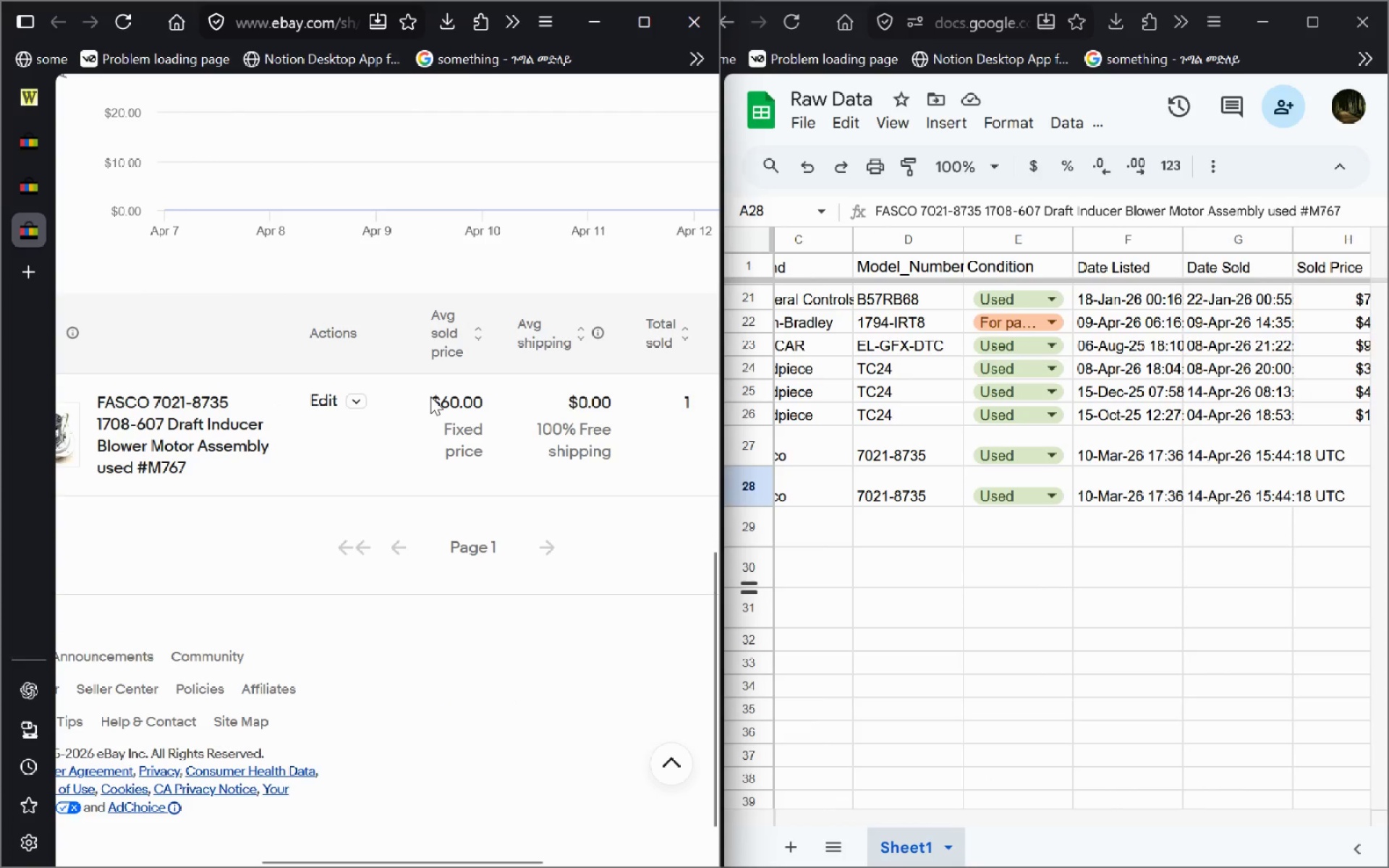 
left_click_drag(start_coordinate=[430, 396], to_coordinate=[485, 401])
 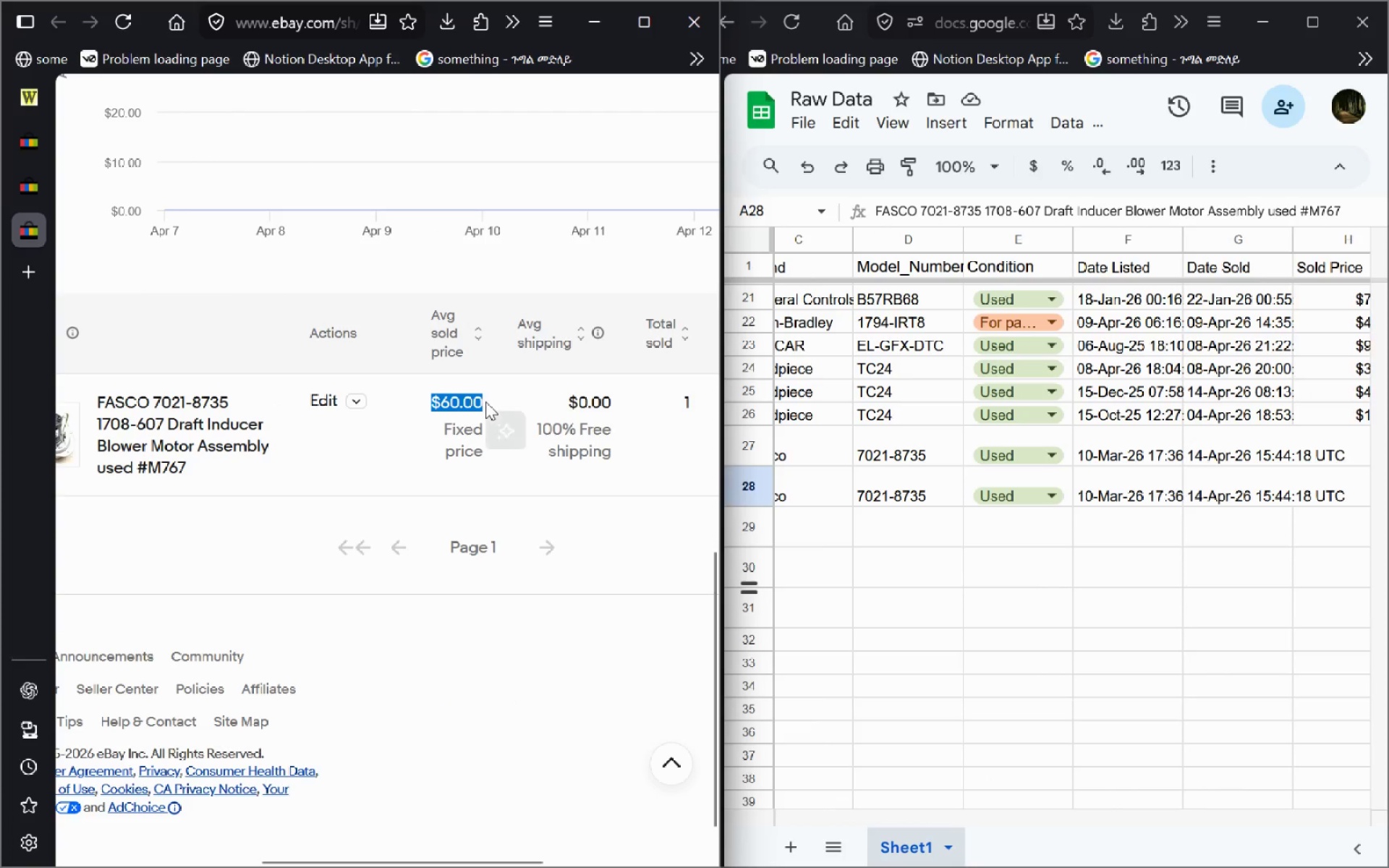 
key(Control+C)
 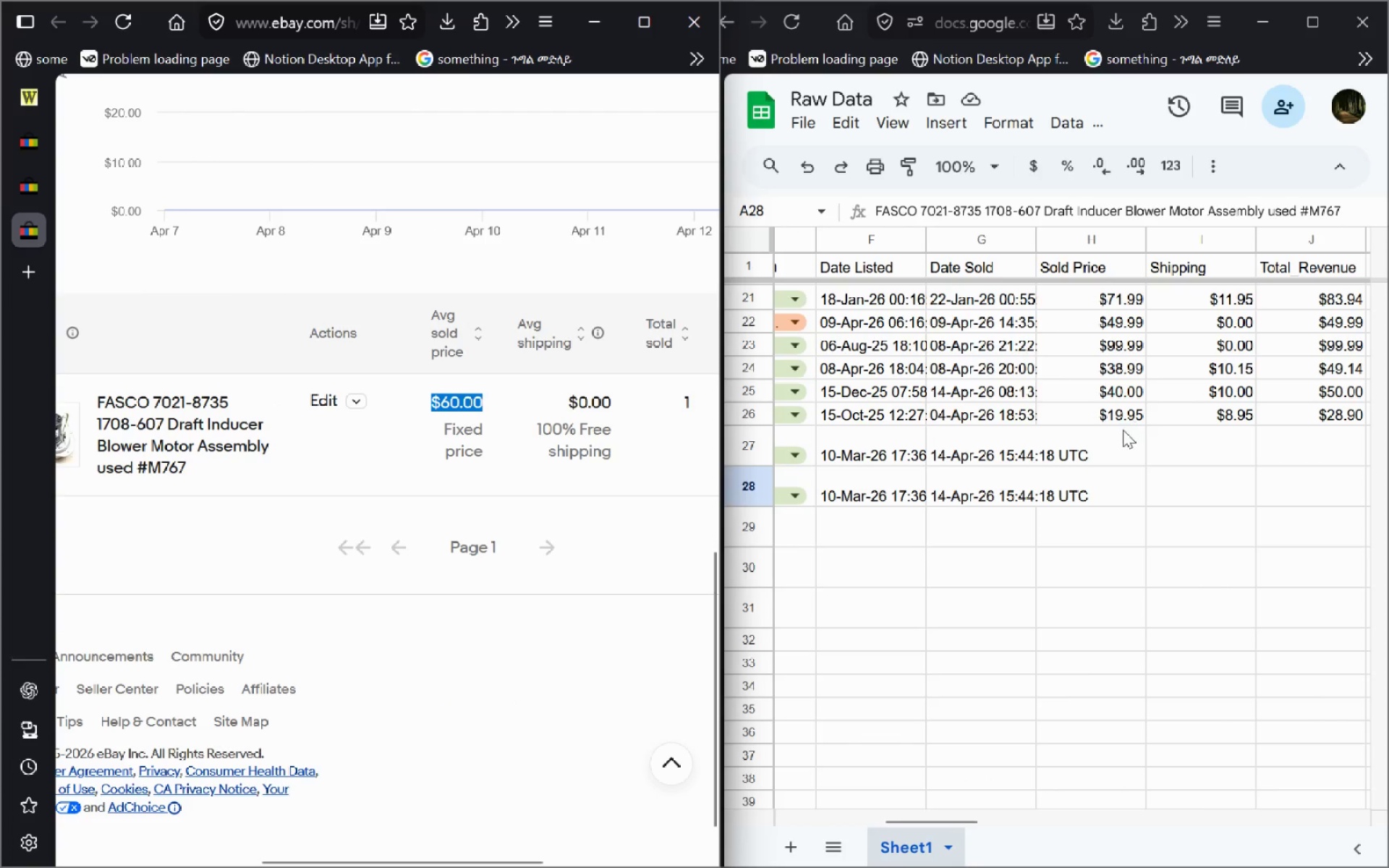 
left_click([1121, 431])
 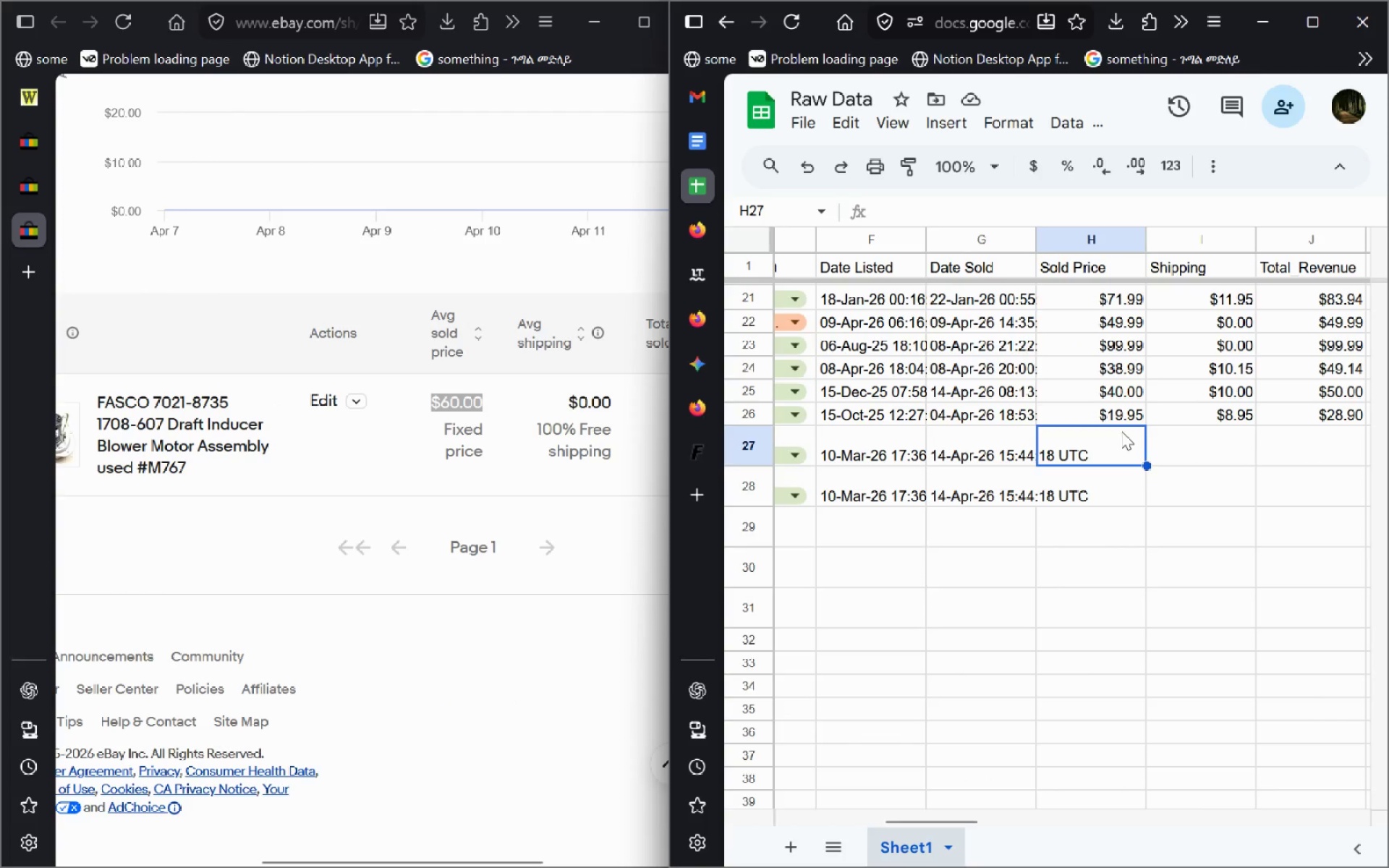 
key(Control+V)
 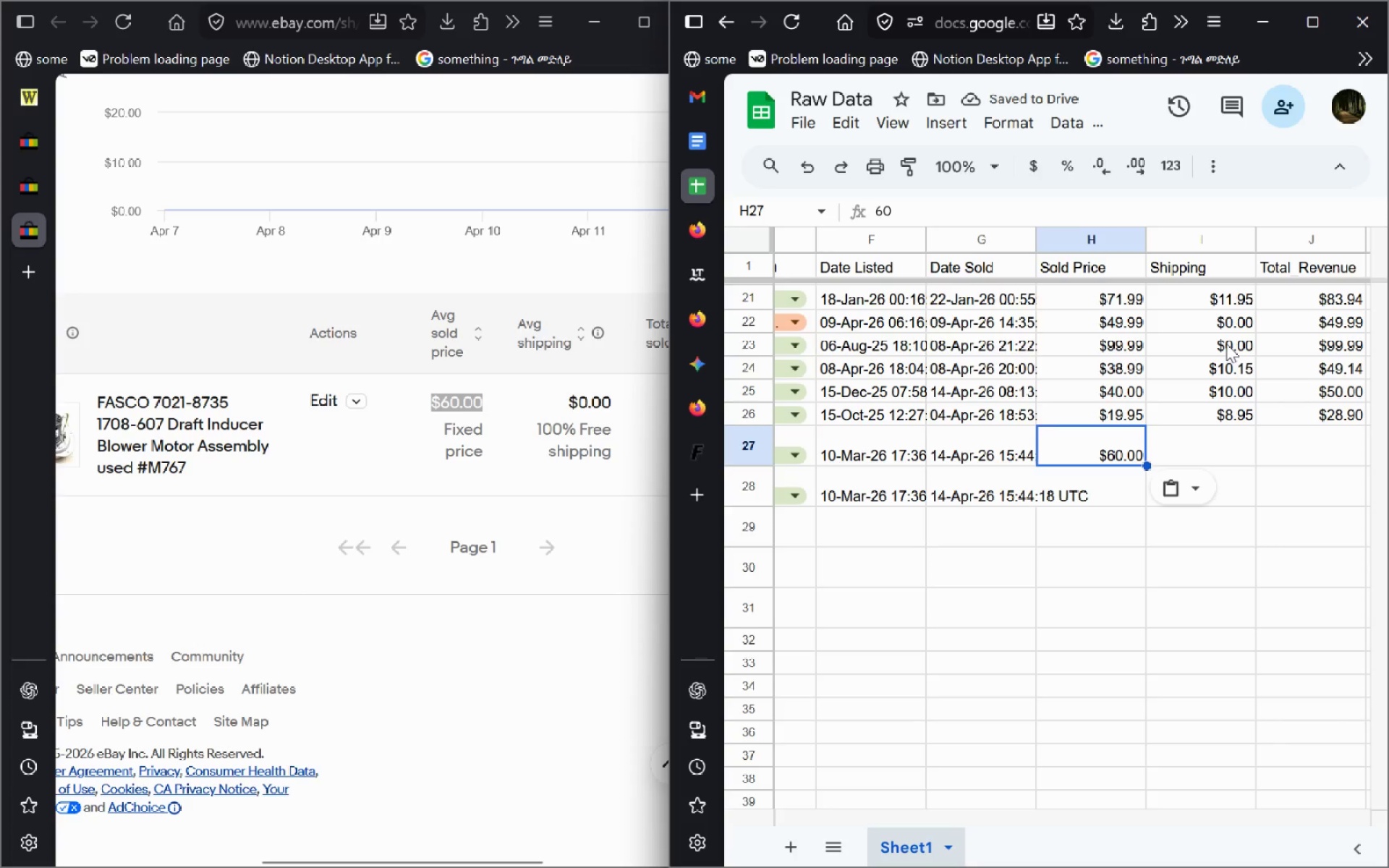 
left_click([1226, 344])
 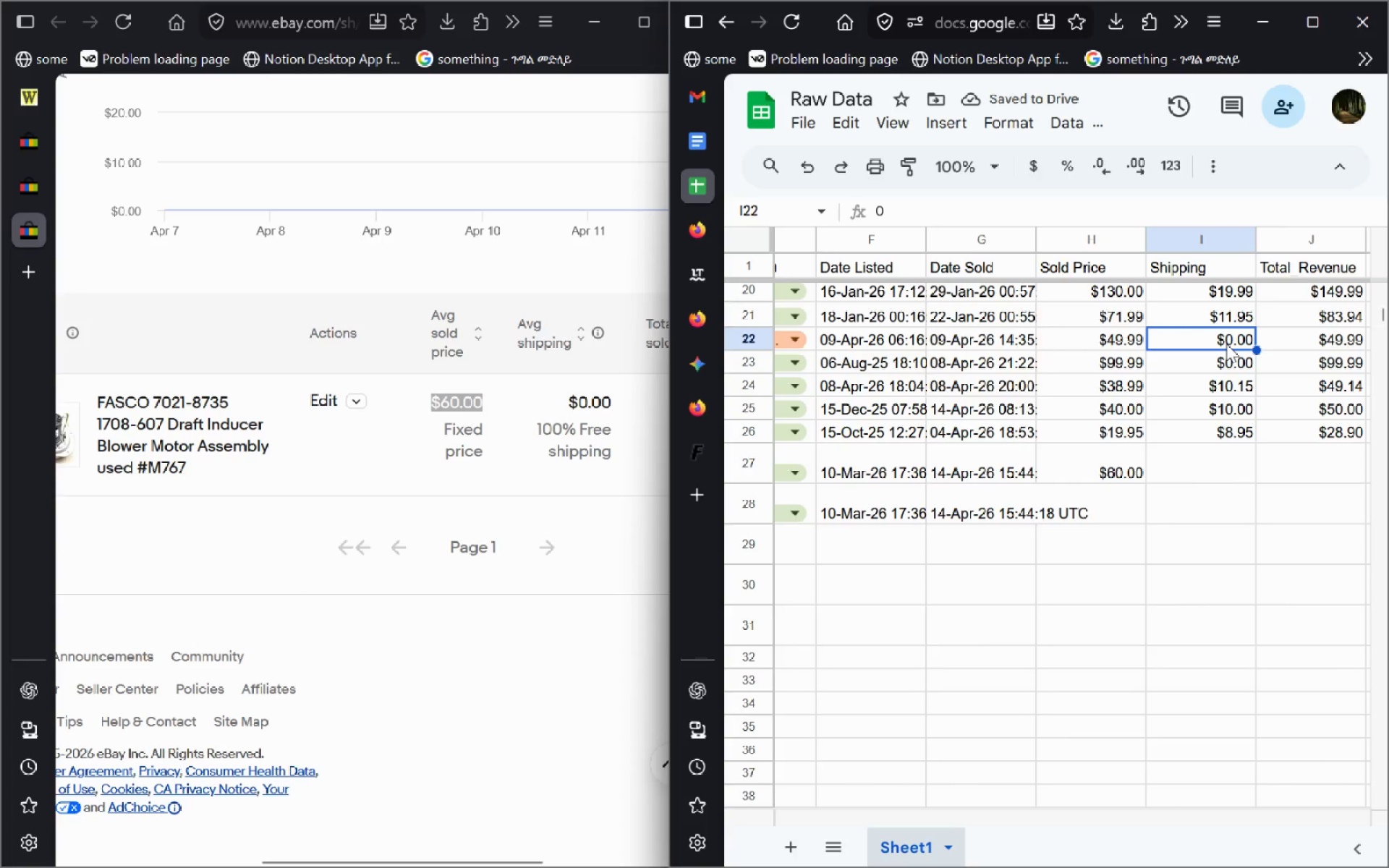 
key(Control+C)
 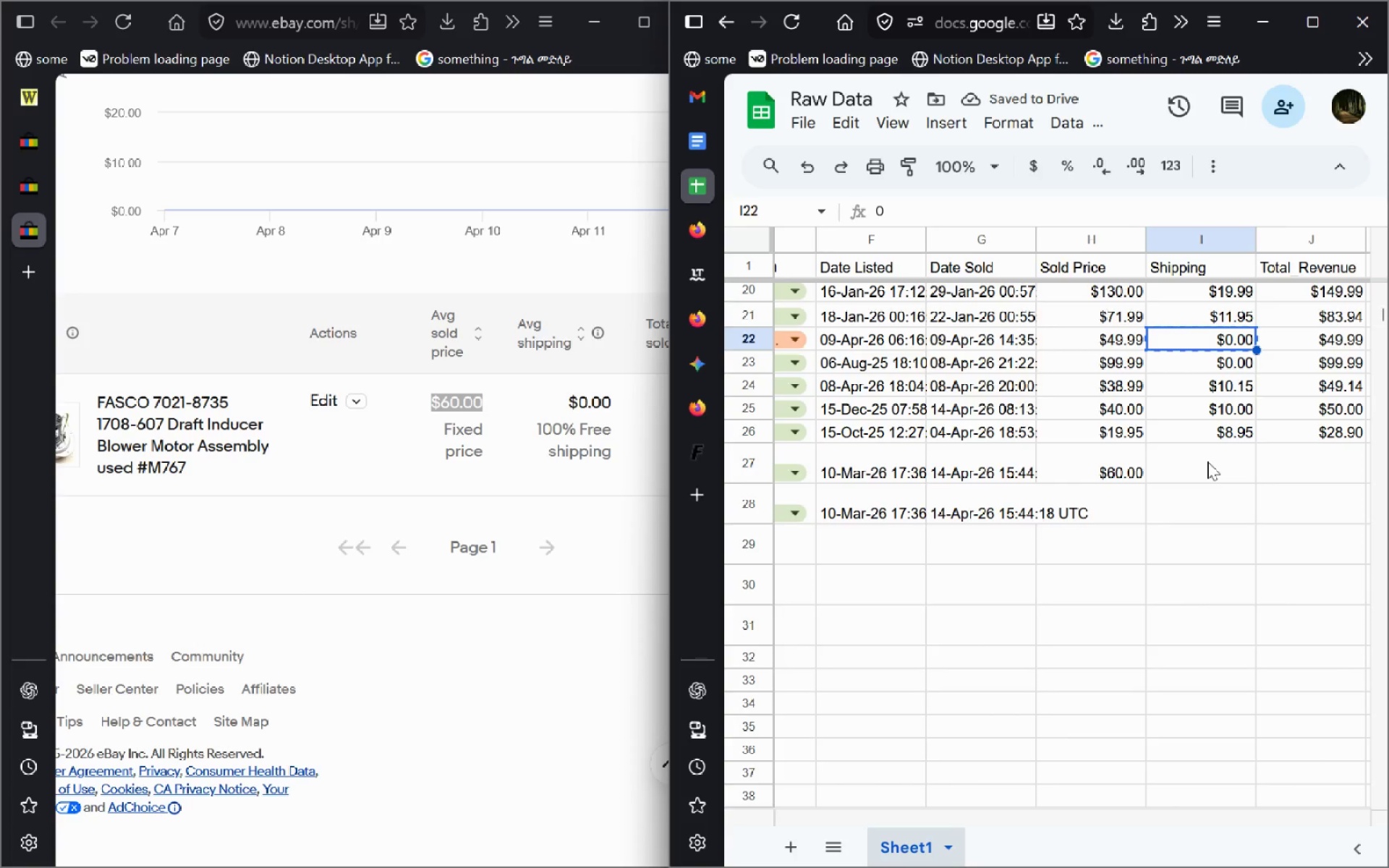 
left_click([1207, 461])
 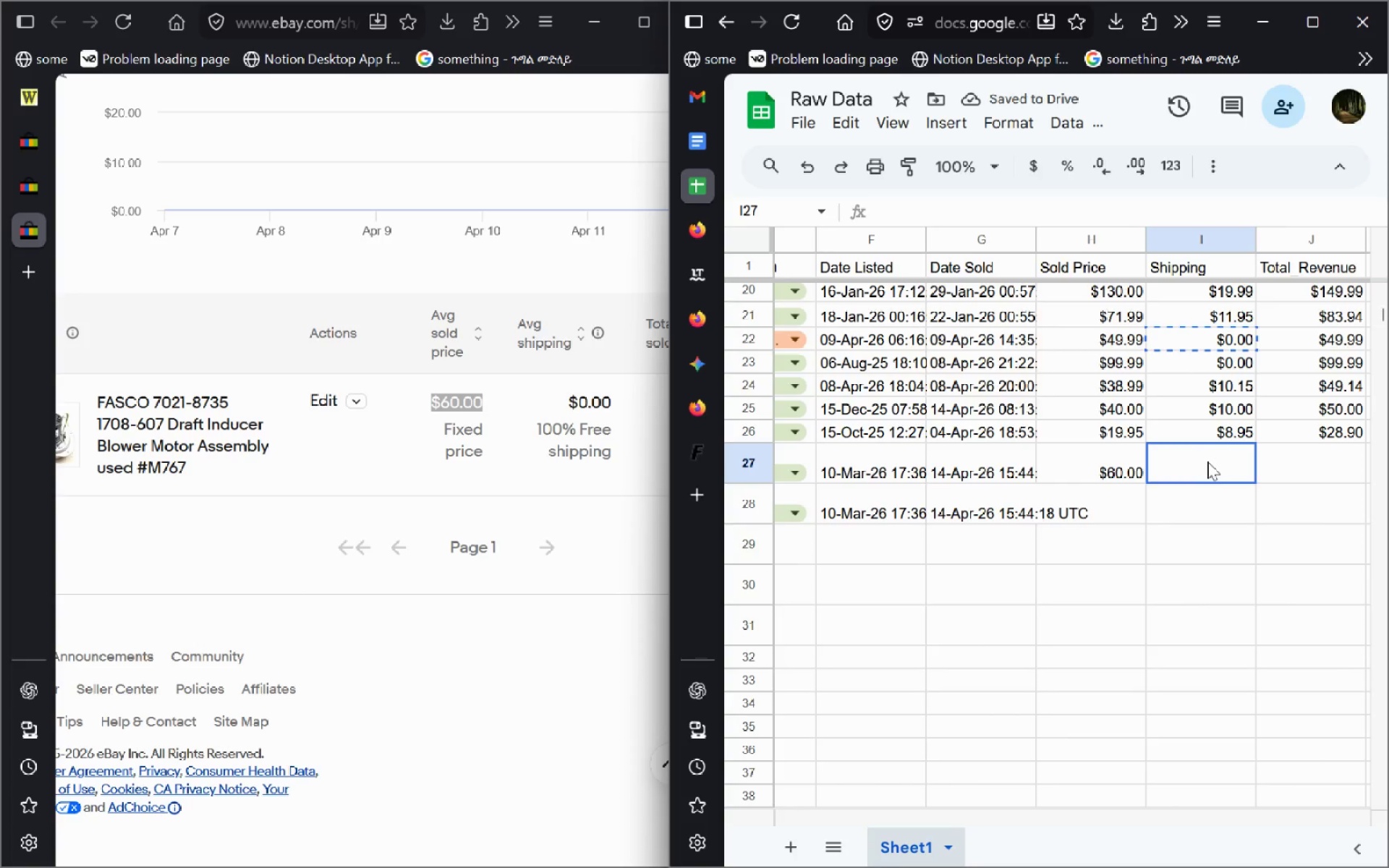 
key(Control+V)
 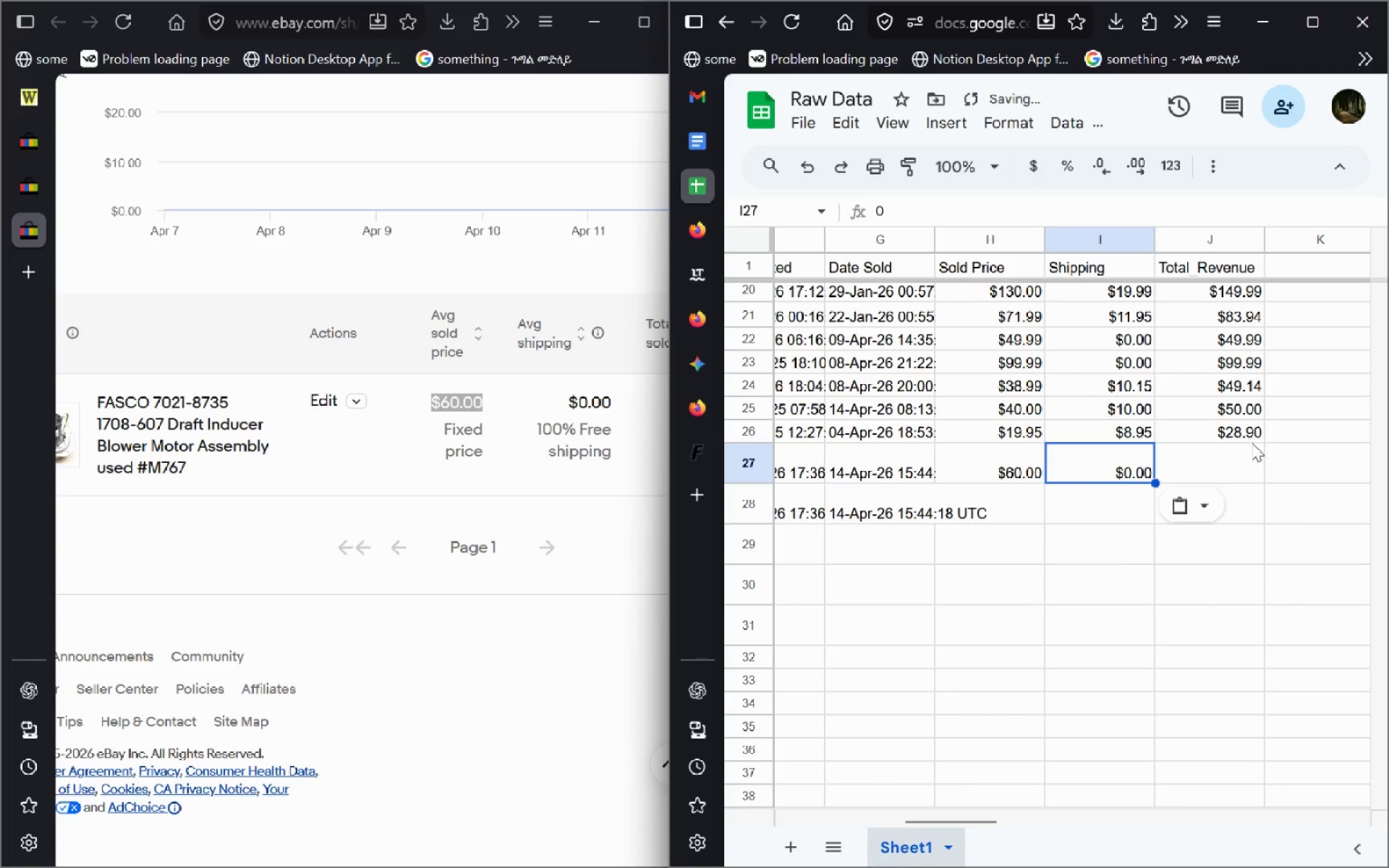 
left_click([1207, 464])
 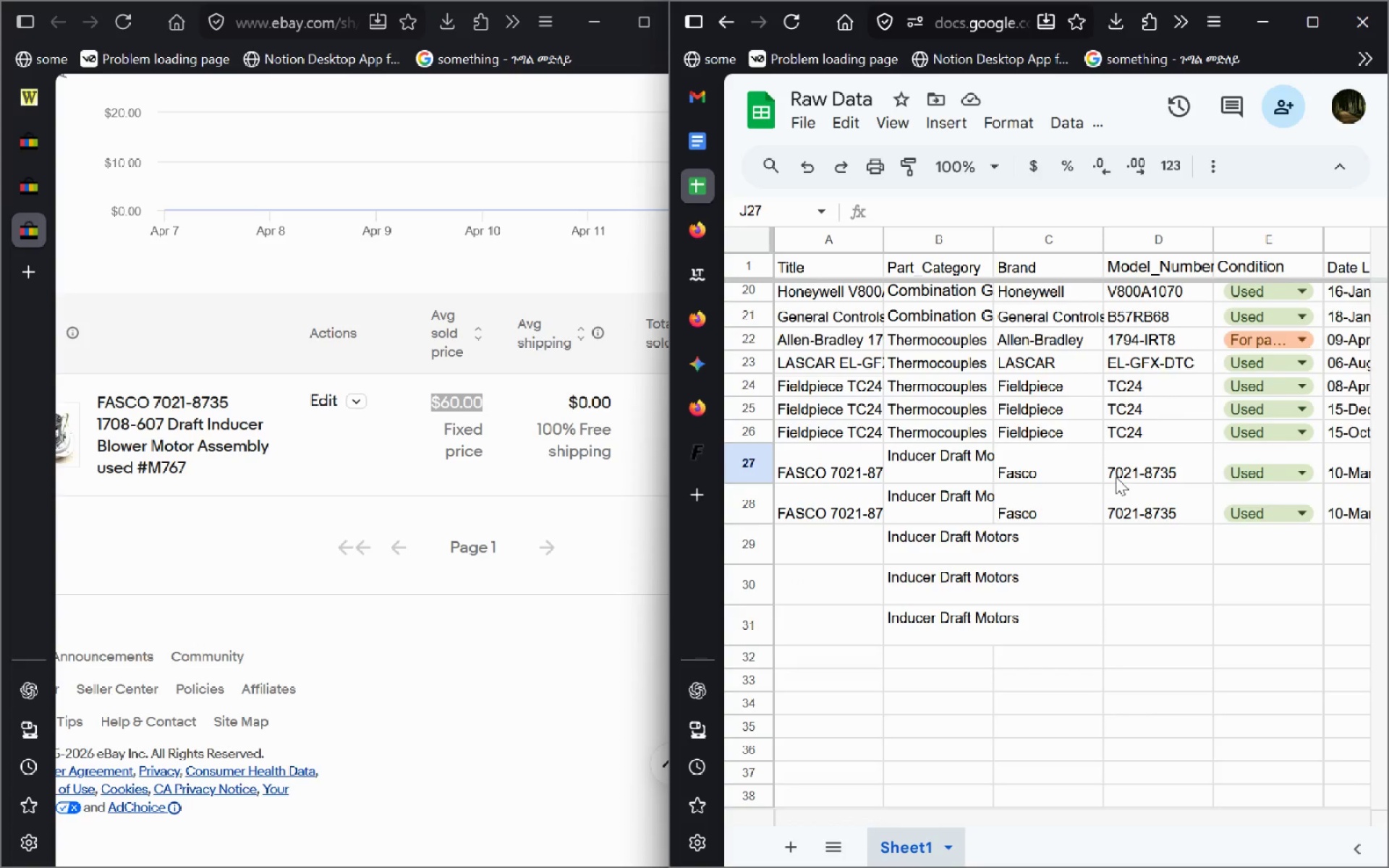 
wait(17.78)
 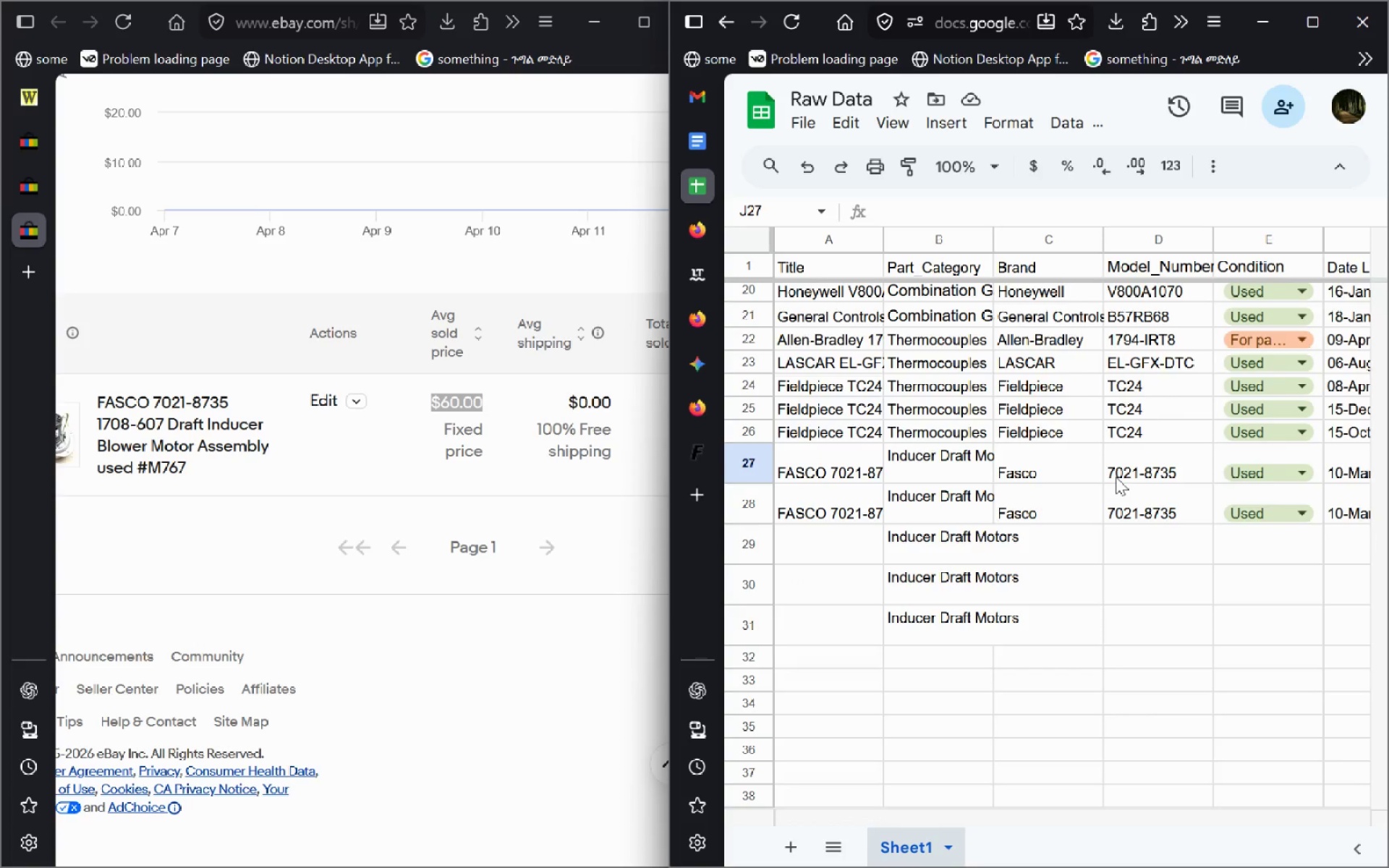 
left_click([1268, 422])
 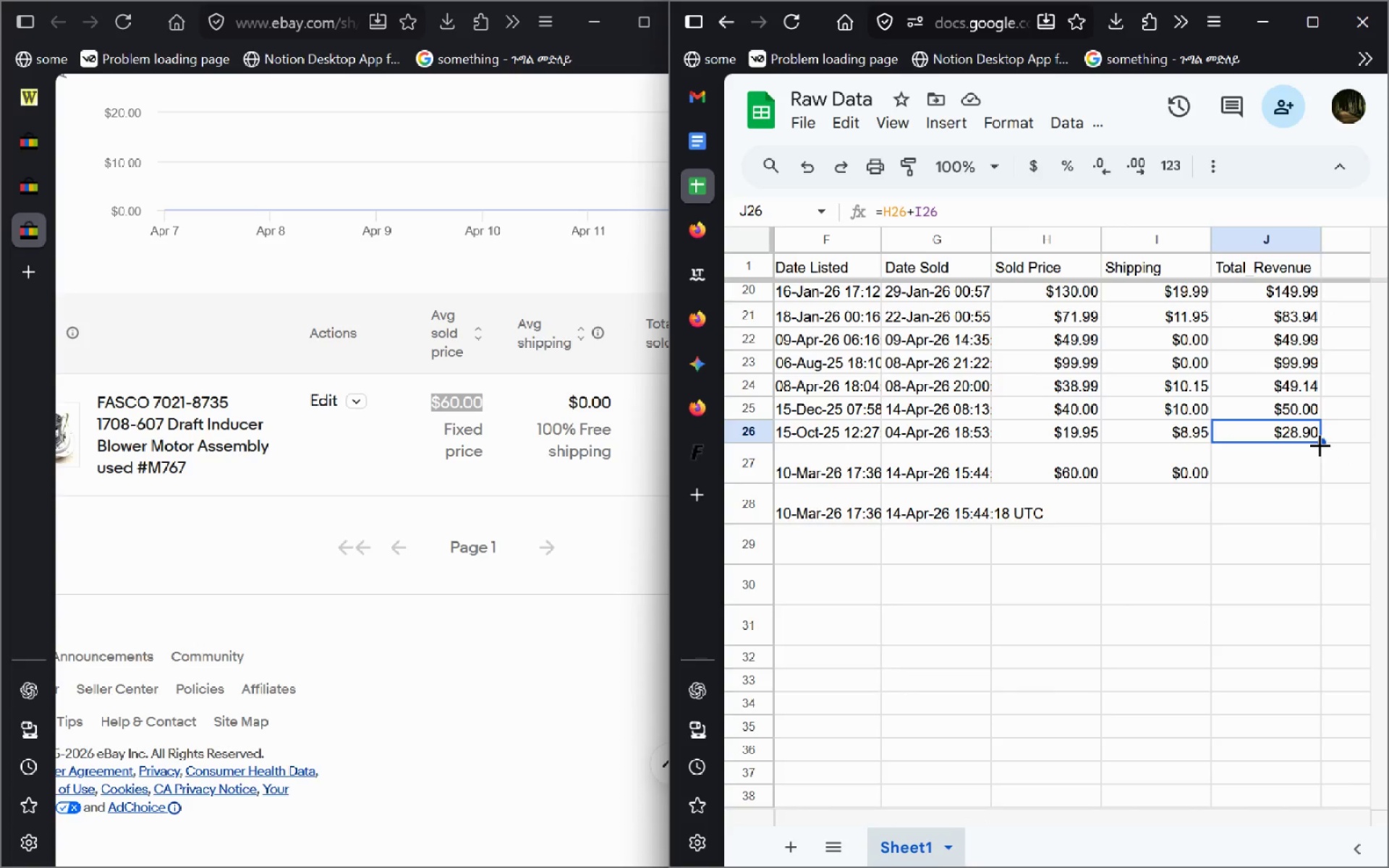 
left_click_drag(start_coordinate=[1318, 445], to_coordinate=[1322, 460])
 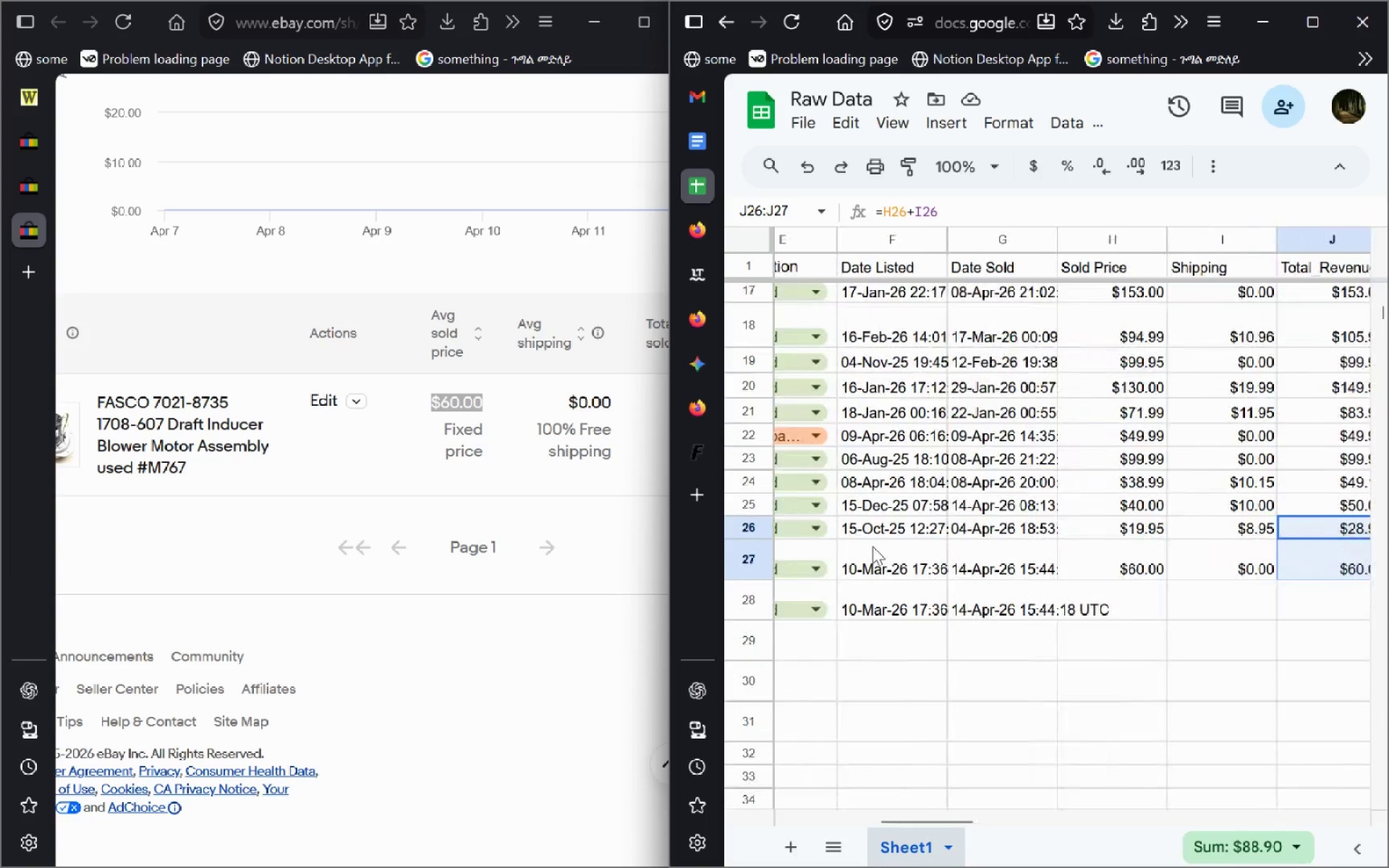 
wait(12.55)
 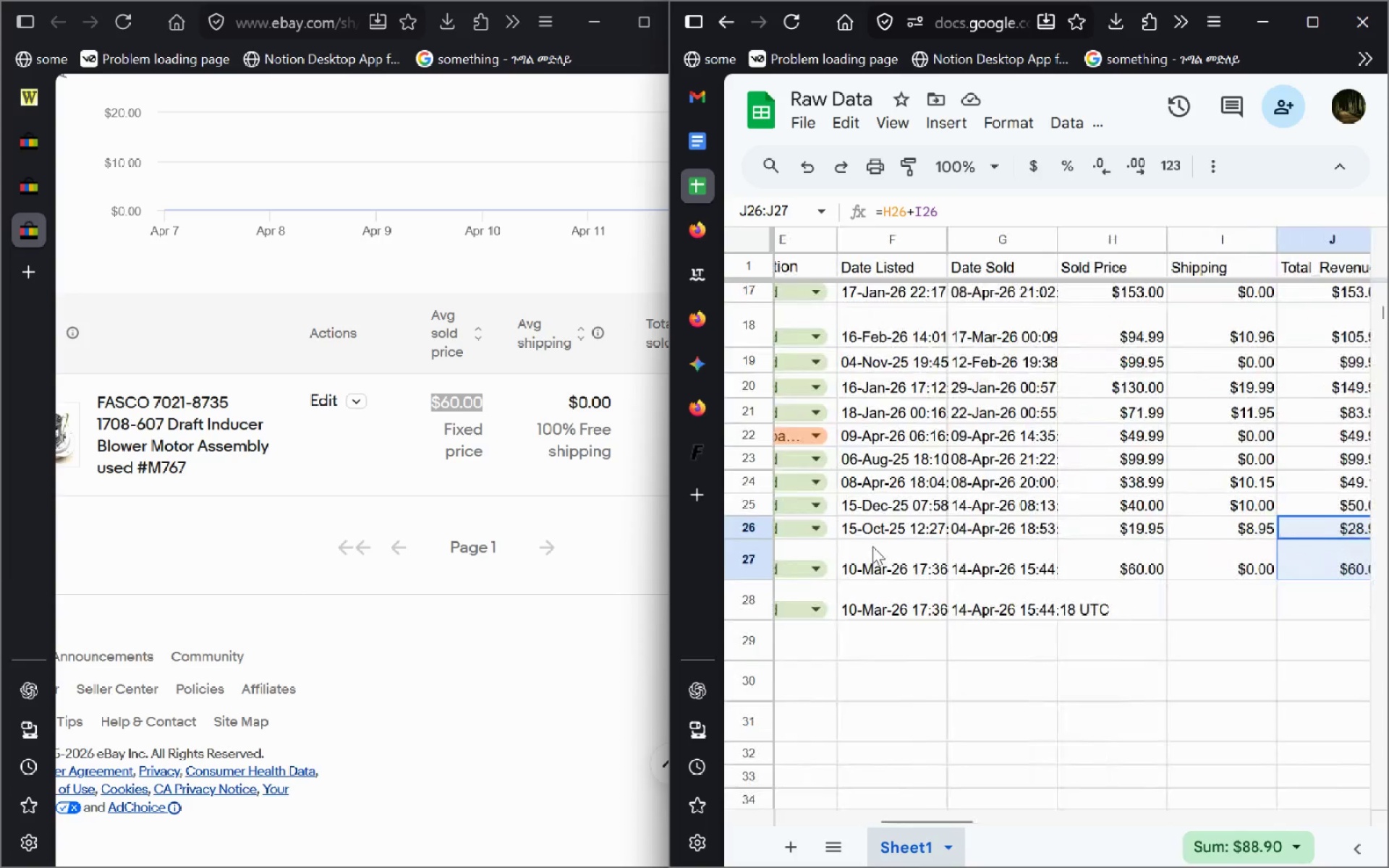 
left_click([42, 161])
 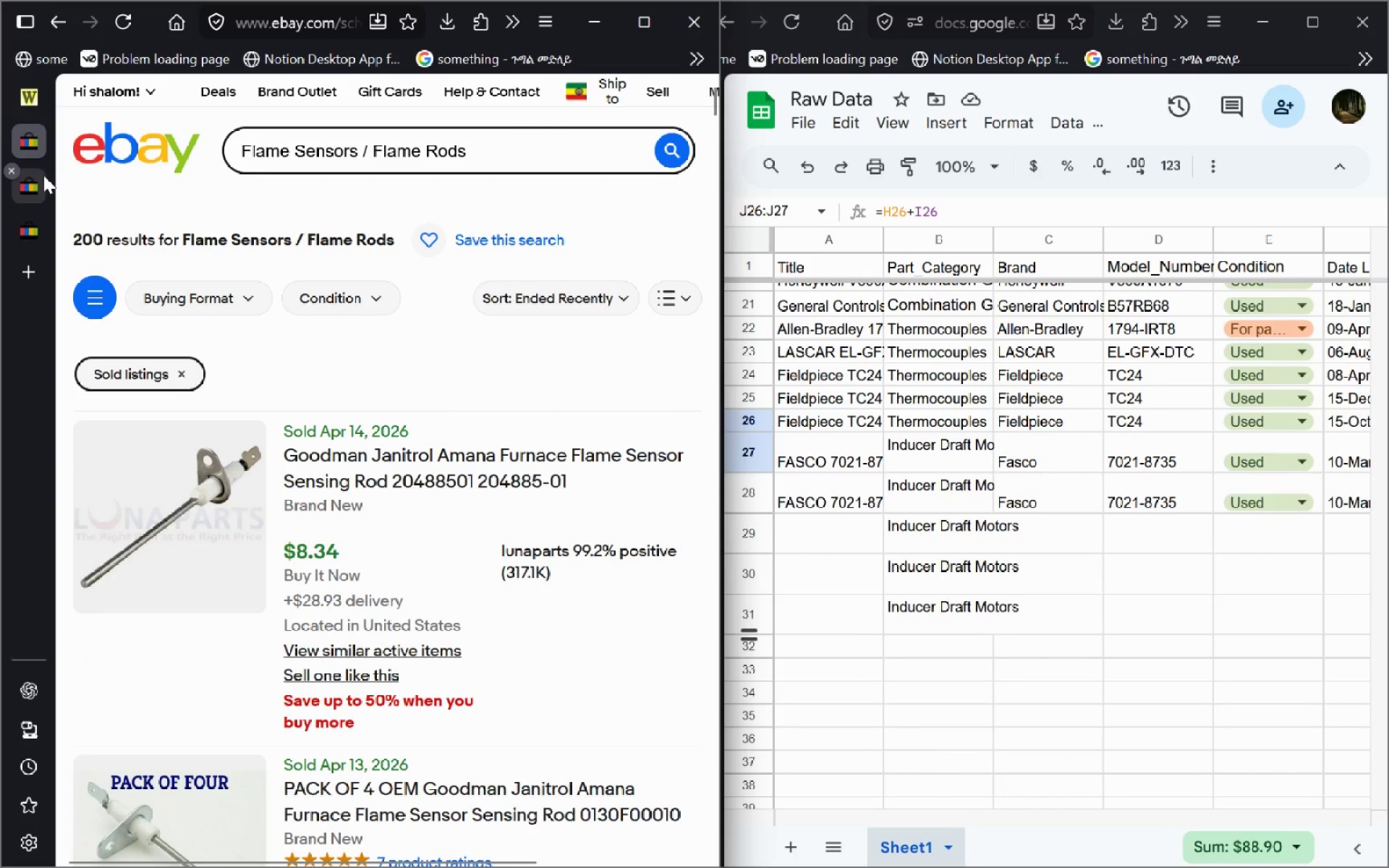 
left_click([38, 172])
 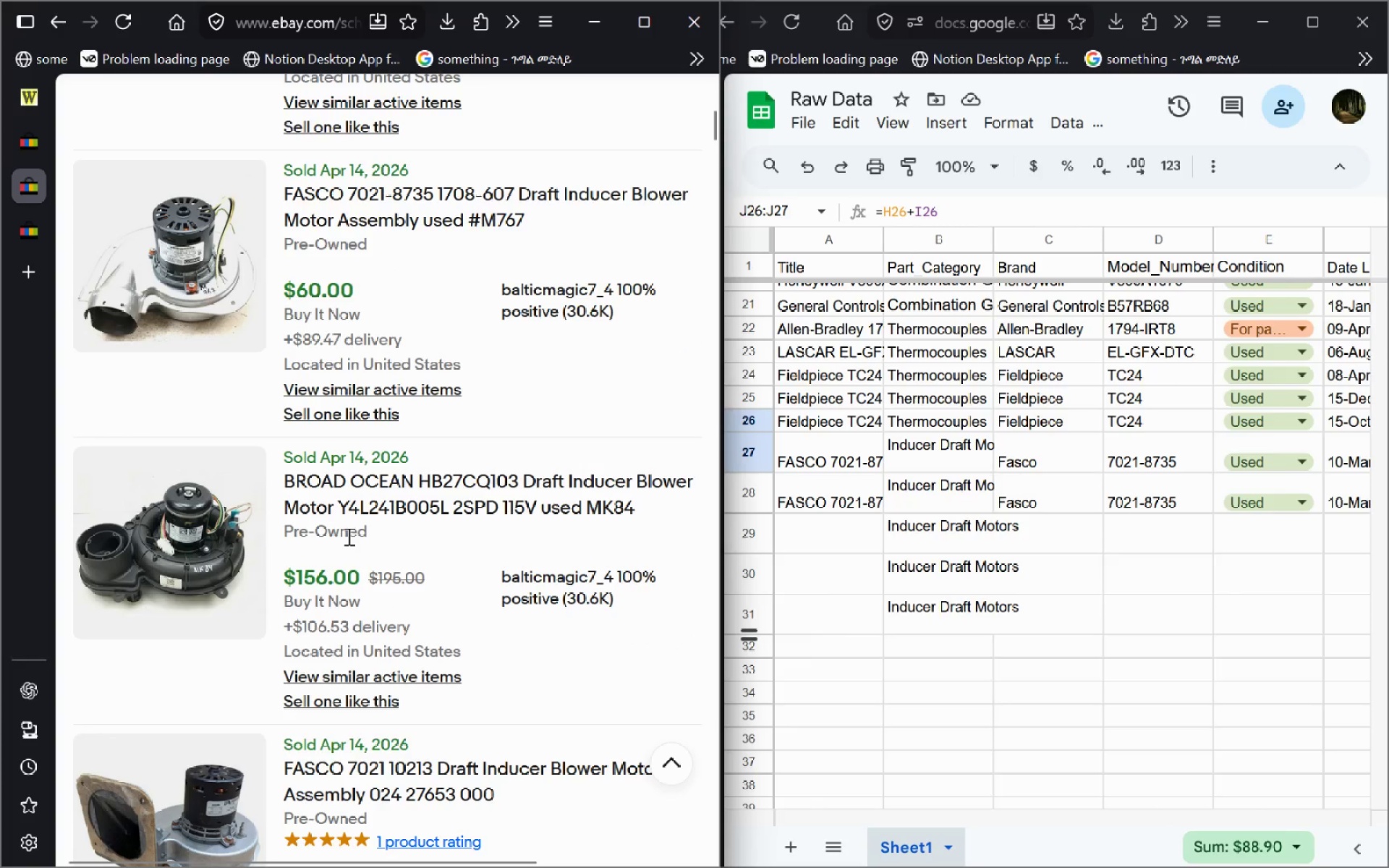 
left_click([365, 502])
 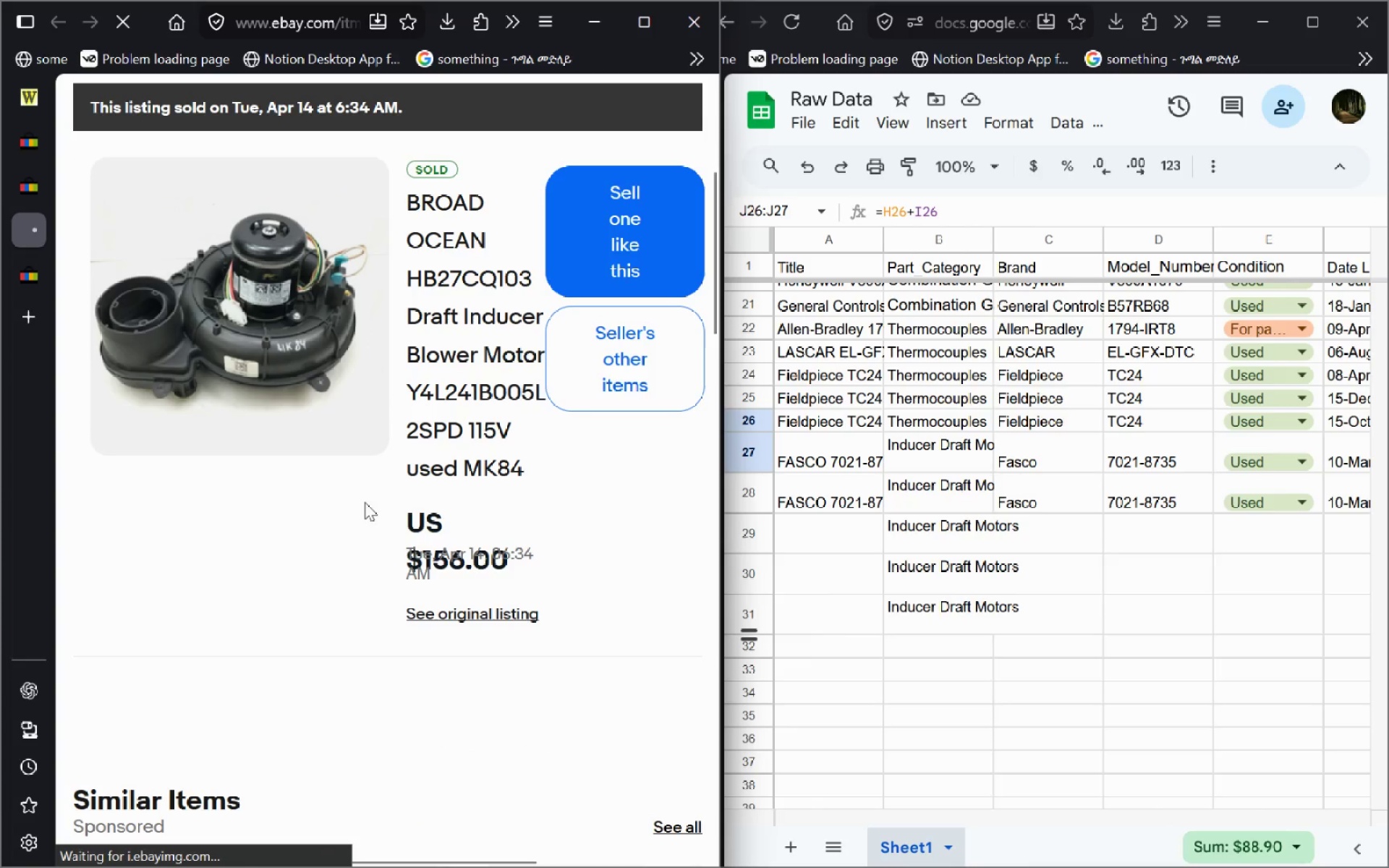 
left_click([453, 613])
 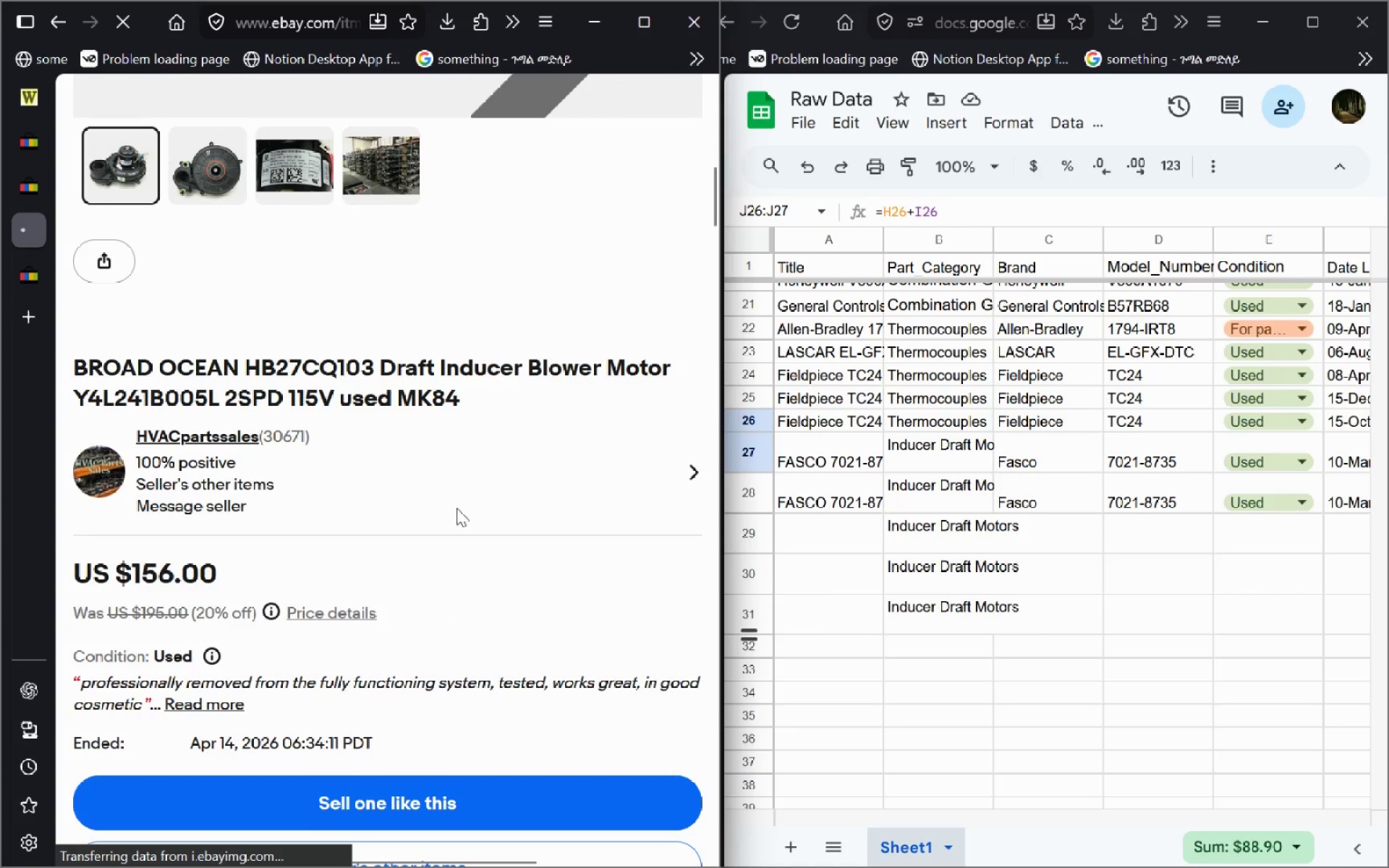 
left_click([480, 404])
 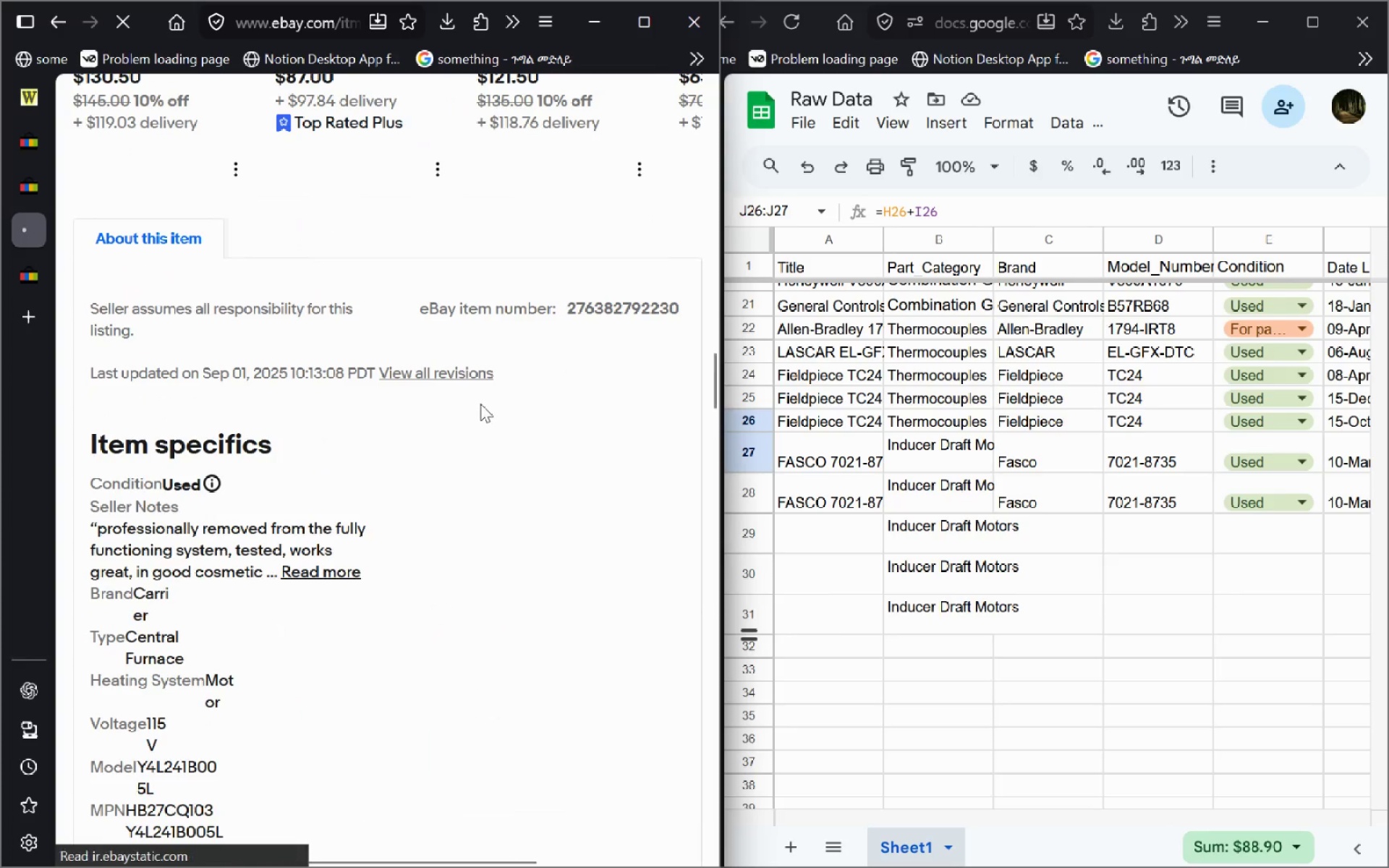 
left_click_drag(start_coordinate=[566, 302], to_coordinate=[678, 313])
 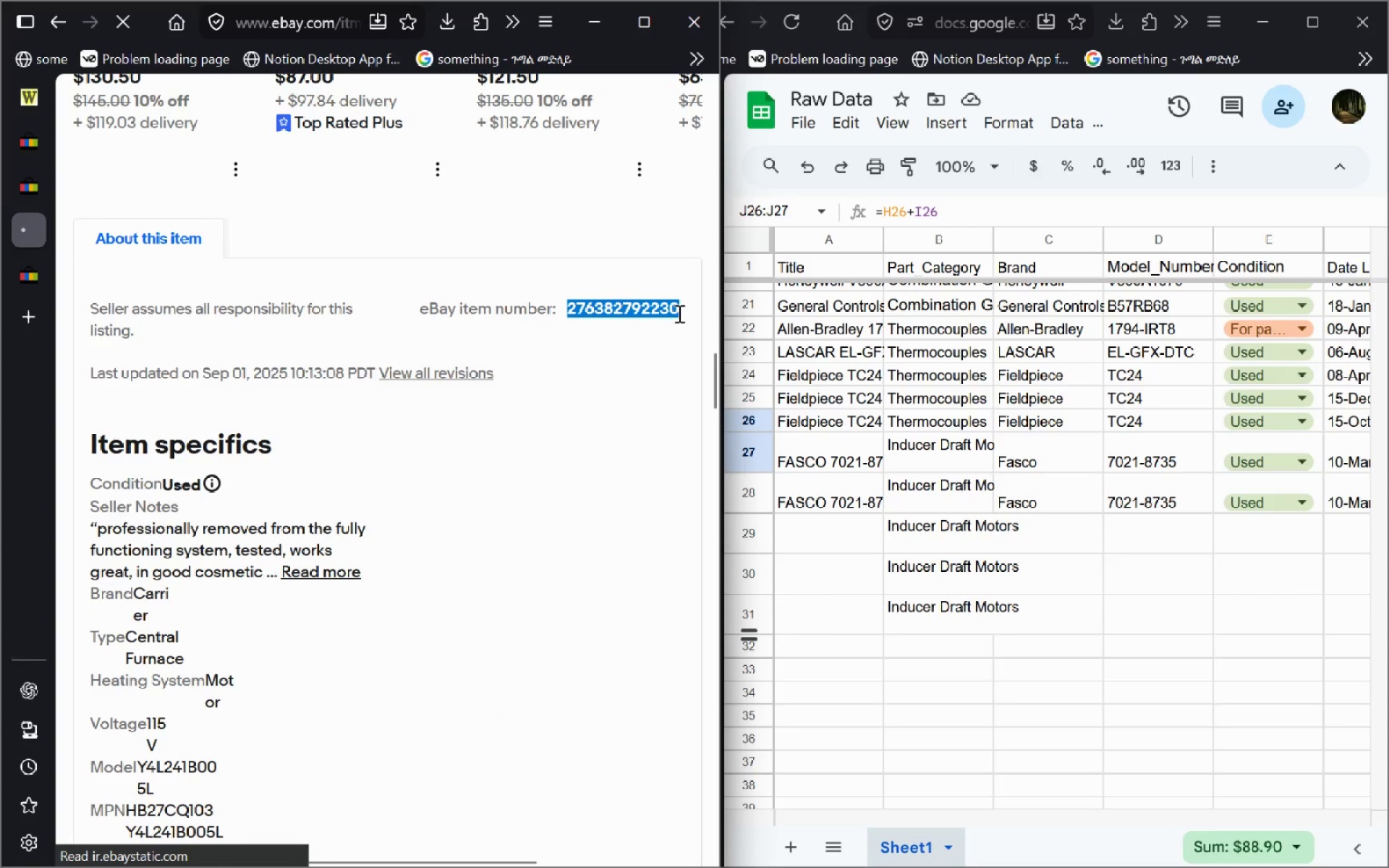 
key(Control+X)
 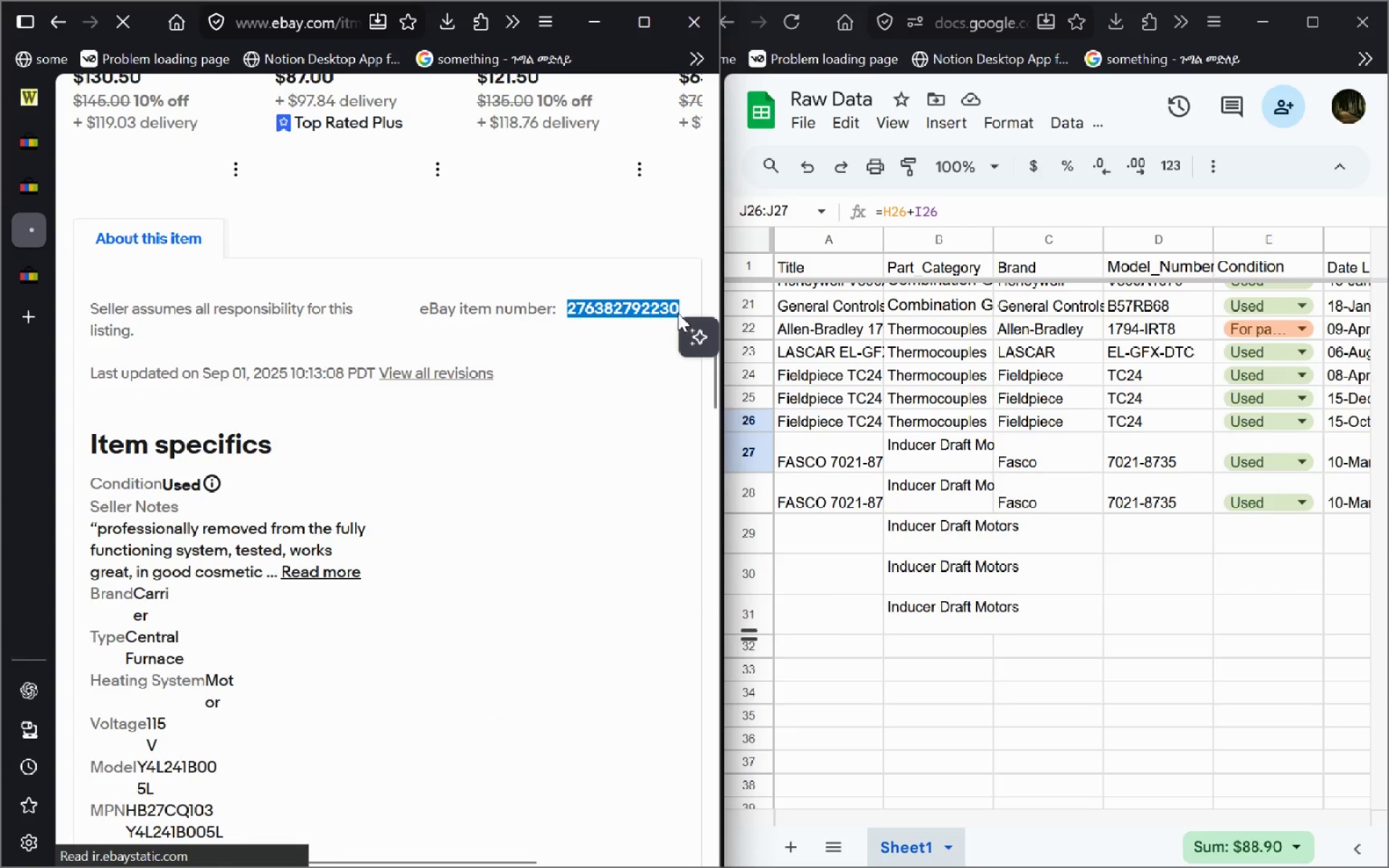 
key(Control+C)
 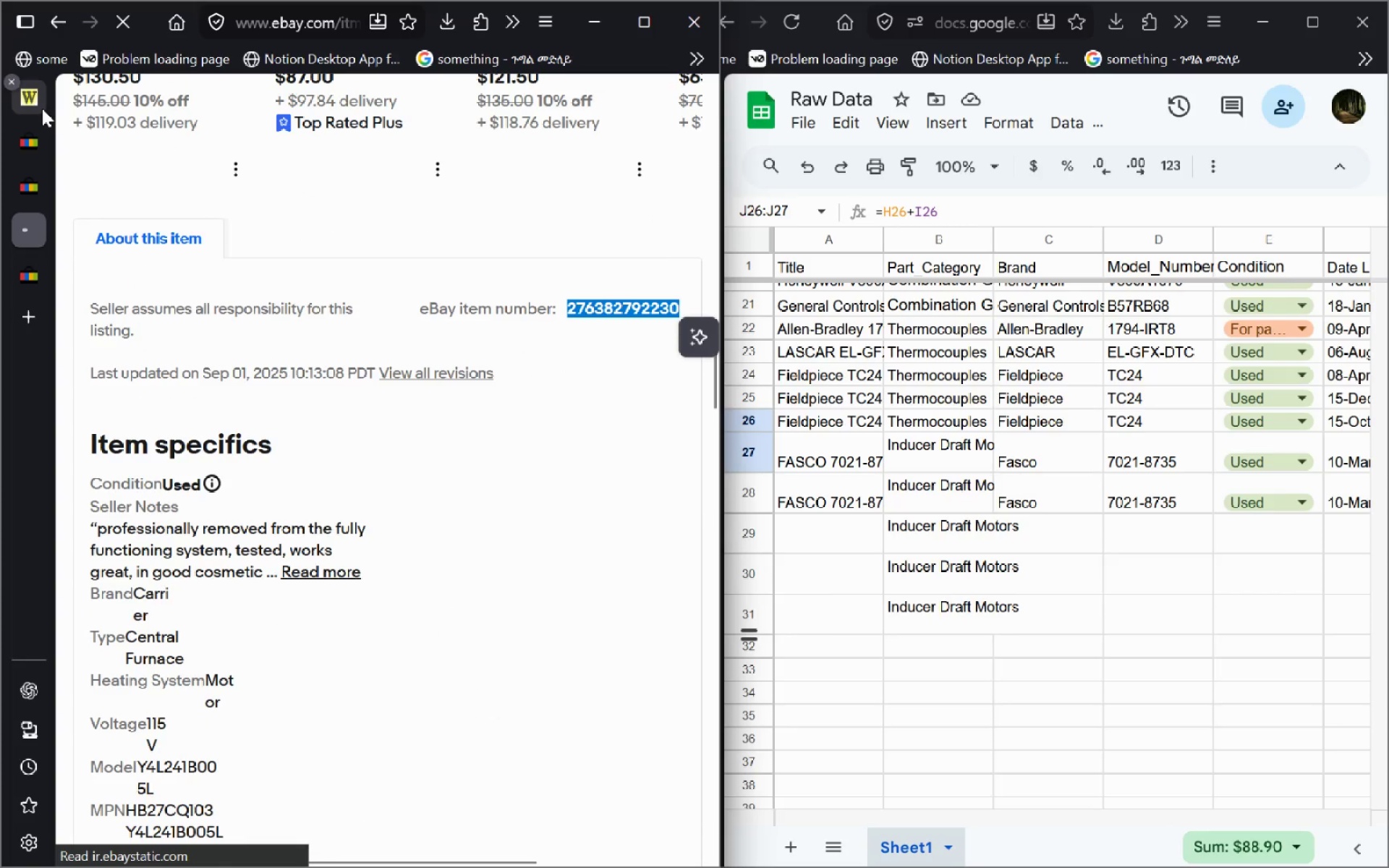 
left_click([42, 109])
 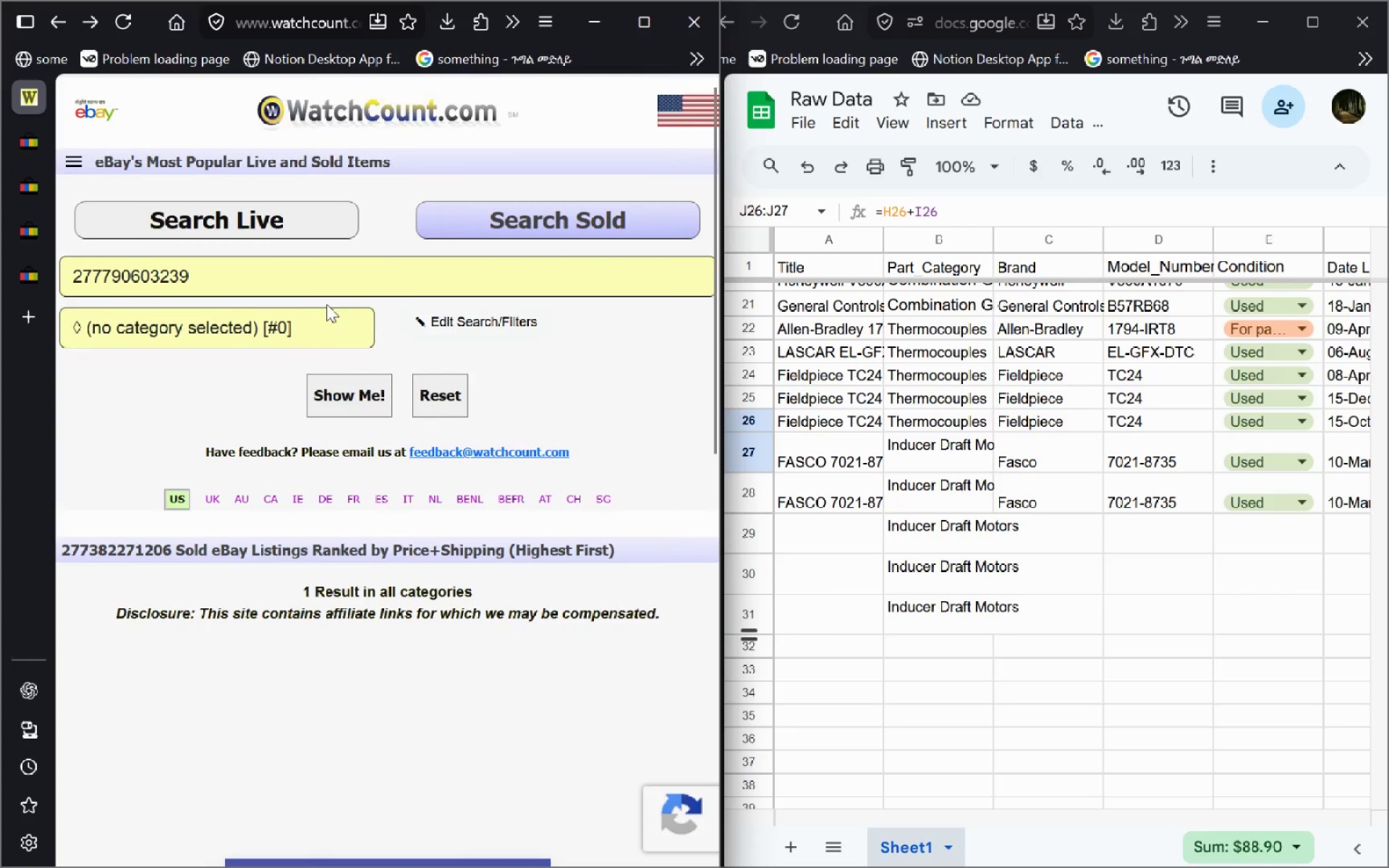 
left_click([335, 289])
 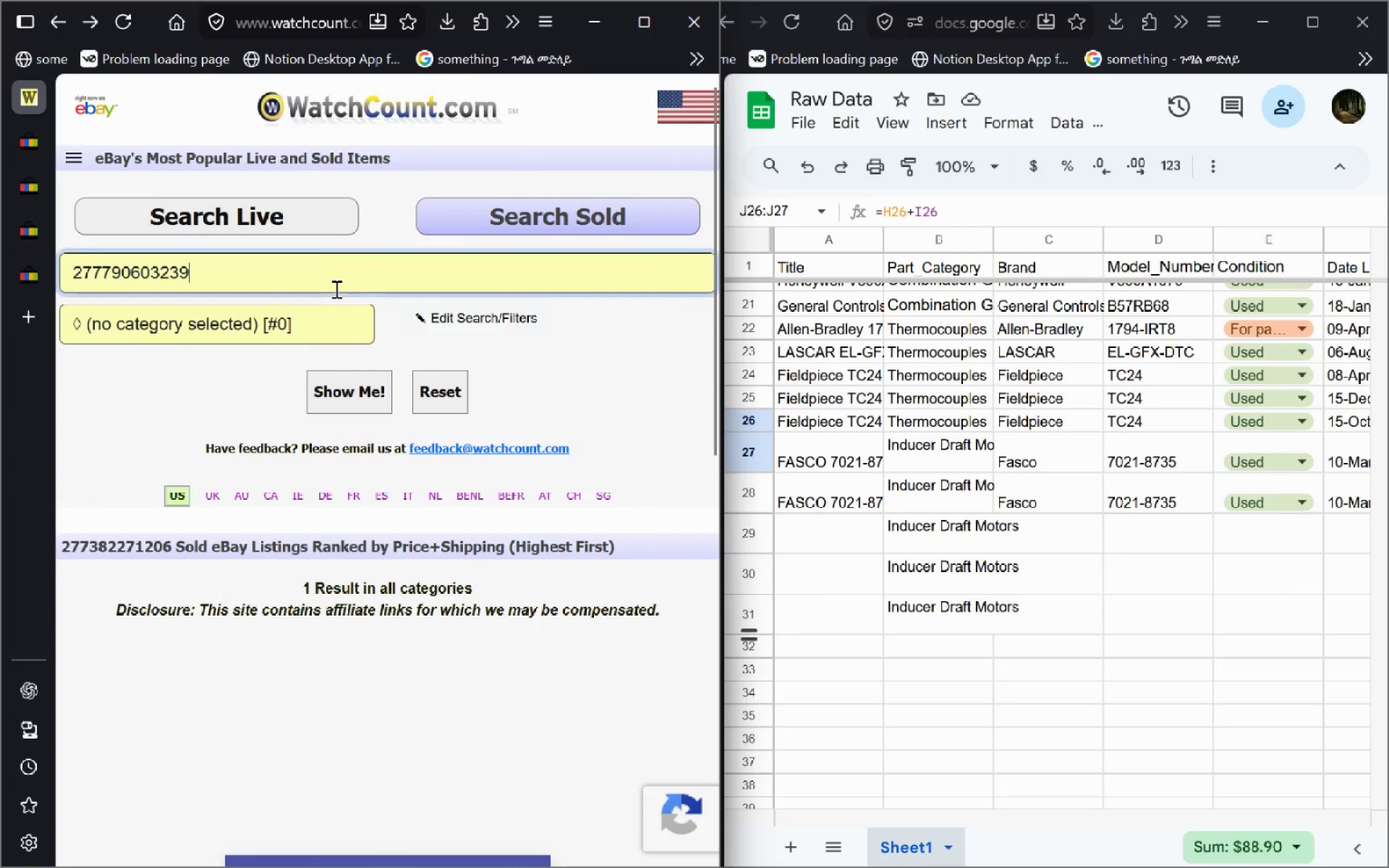 
key(Control+A)
 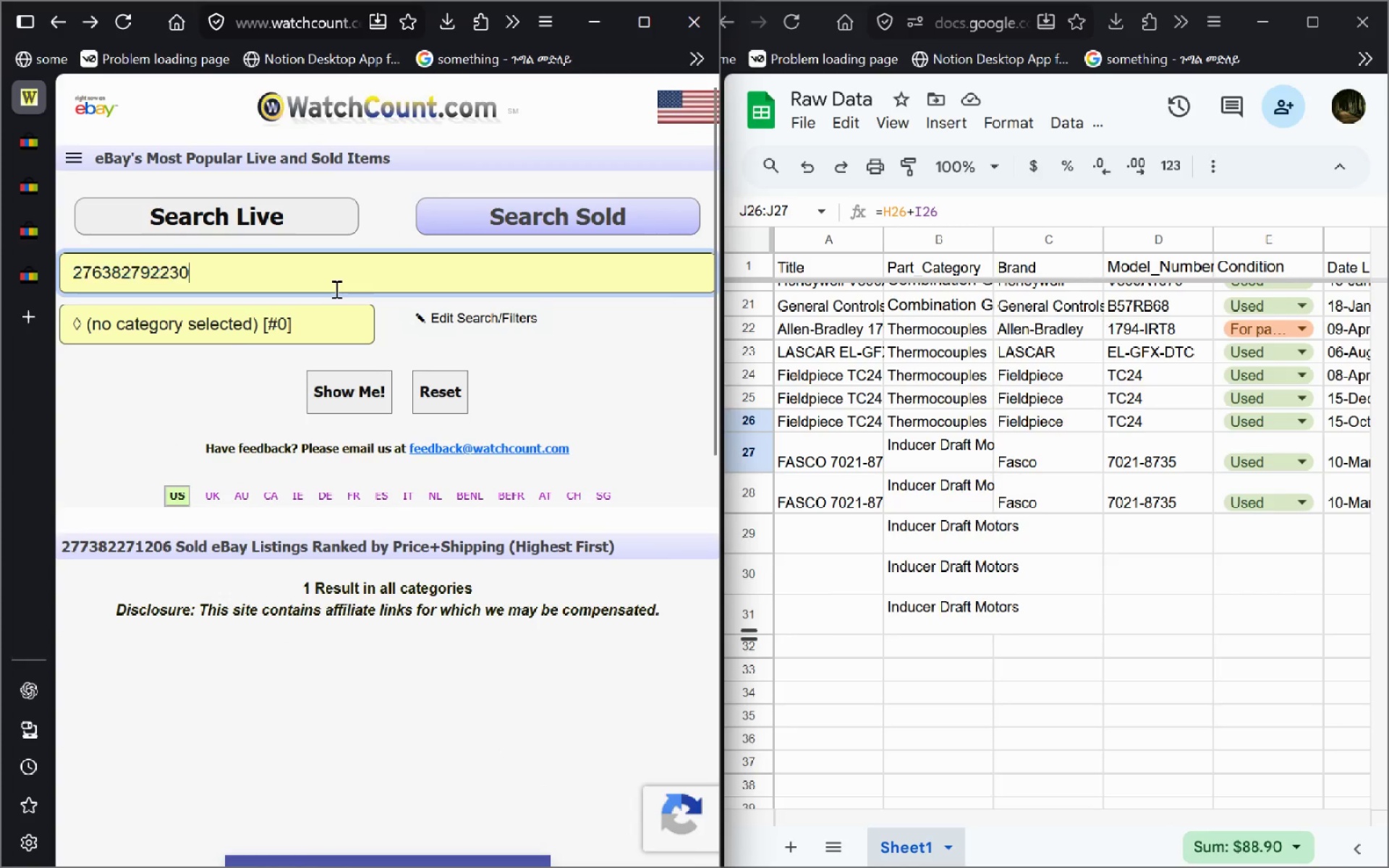 
key(Control+V)
 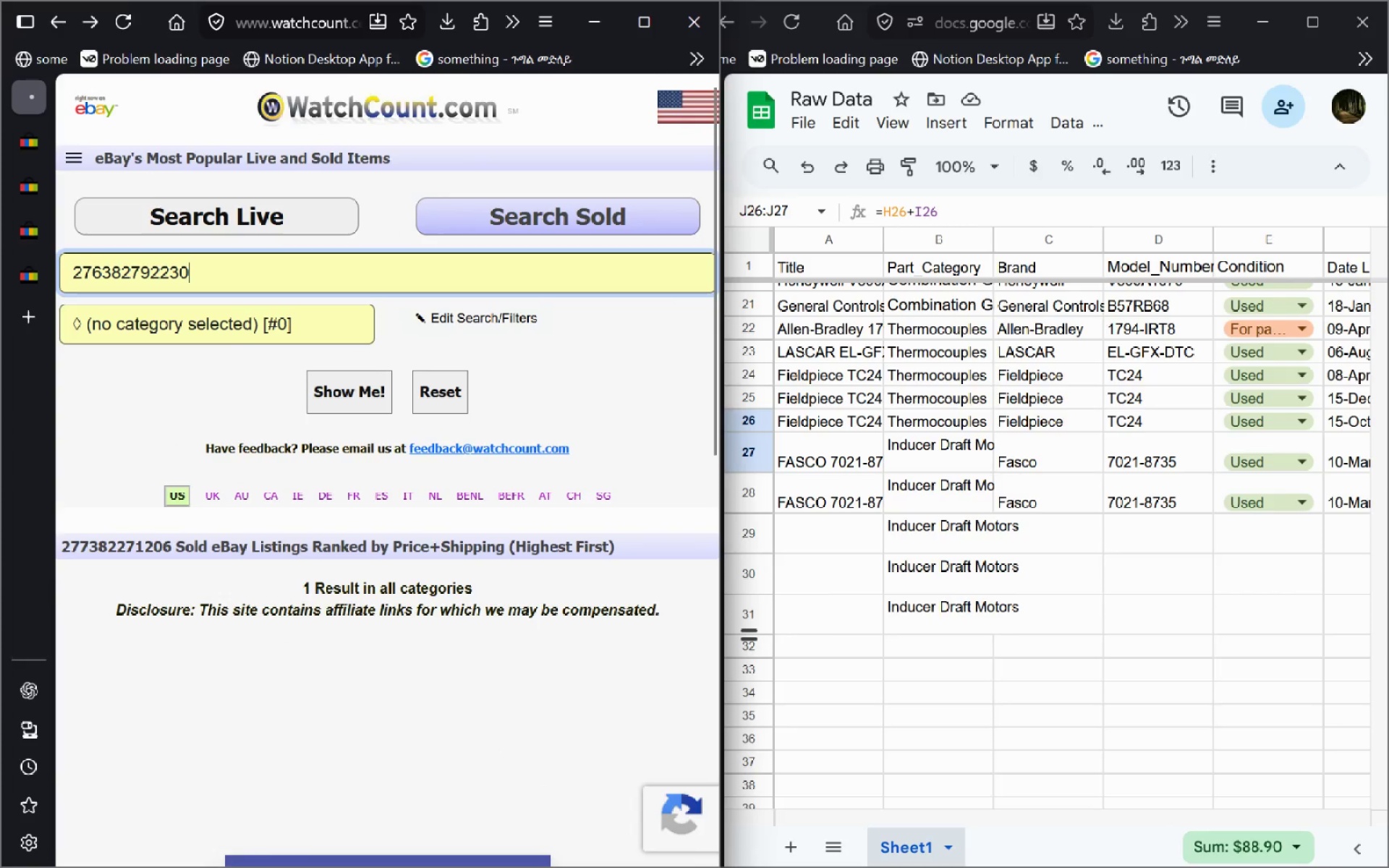 
key(Enter)
 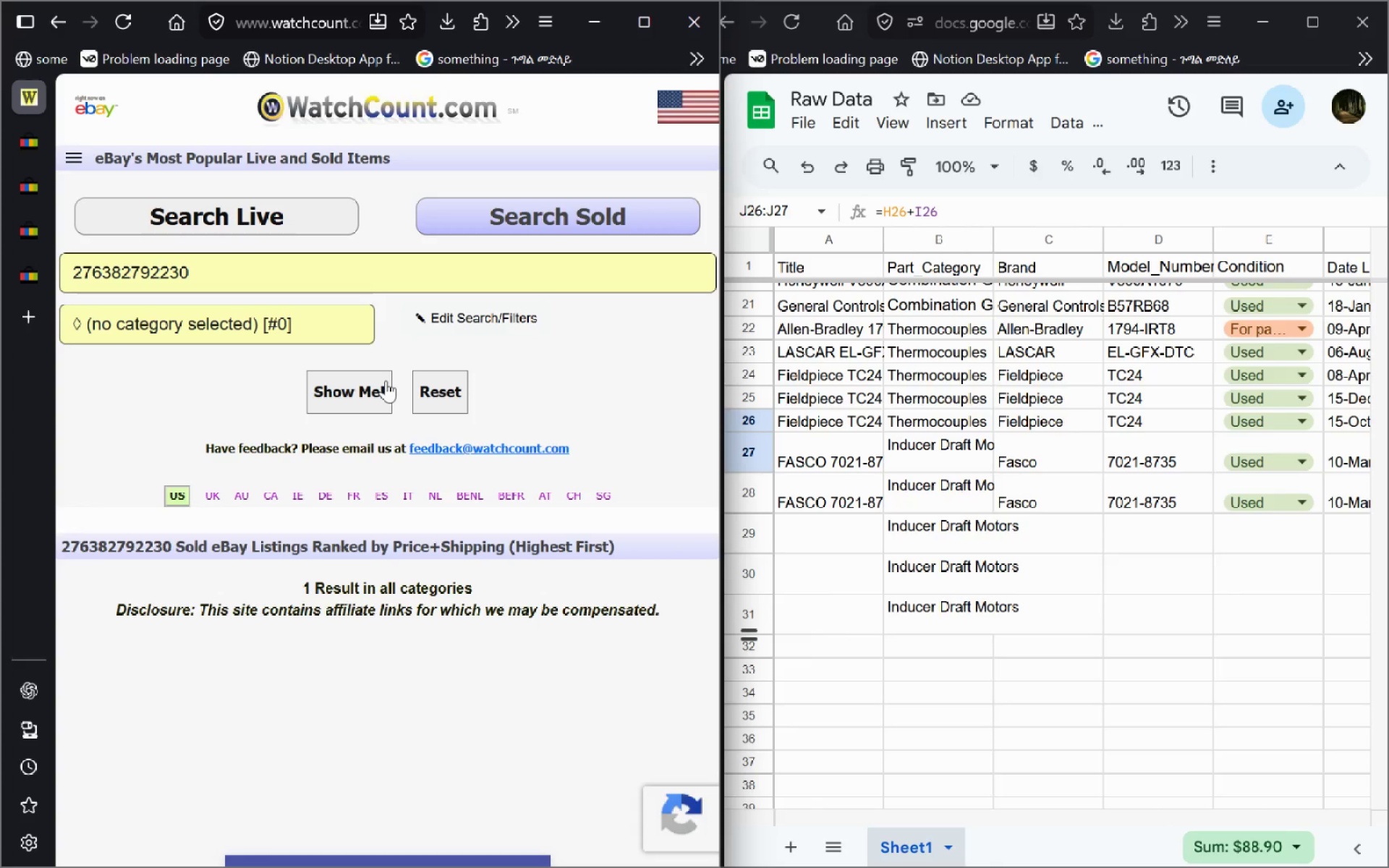 
wait(14.72)
 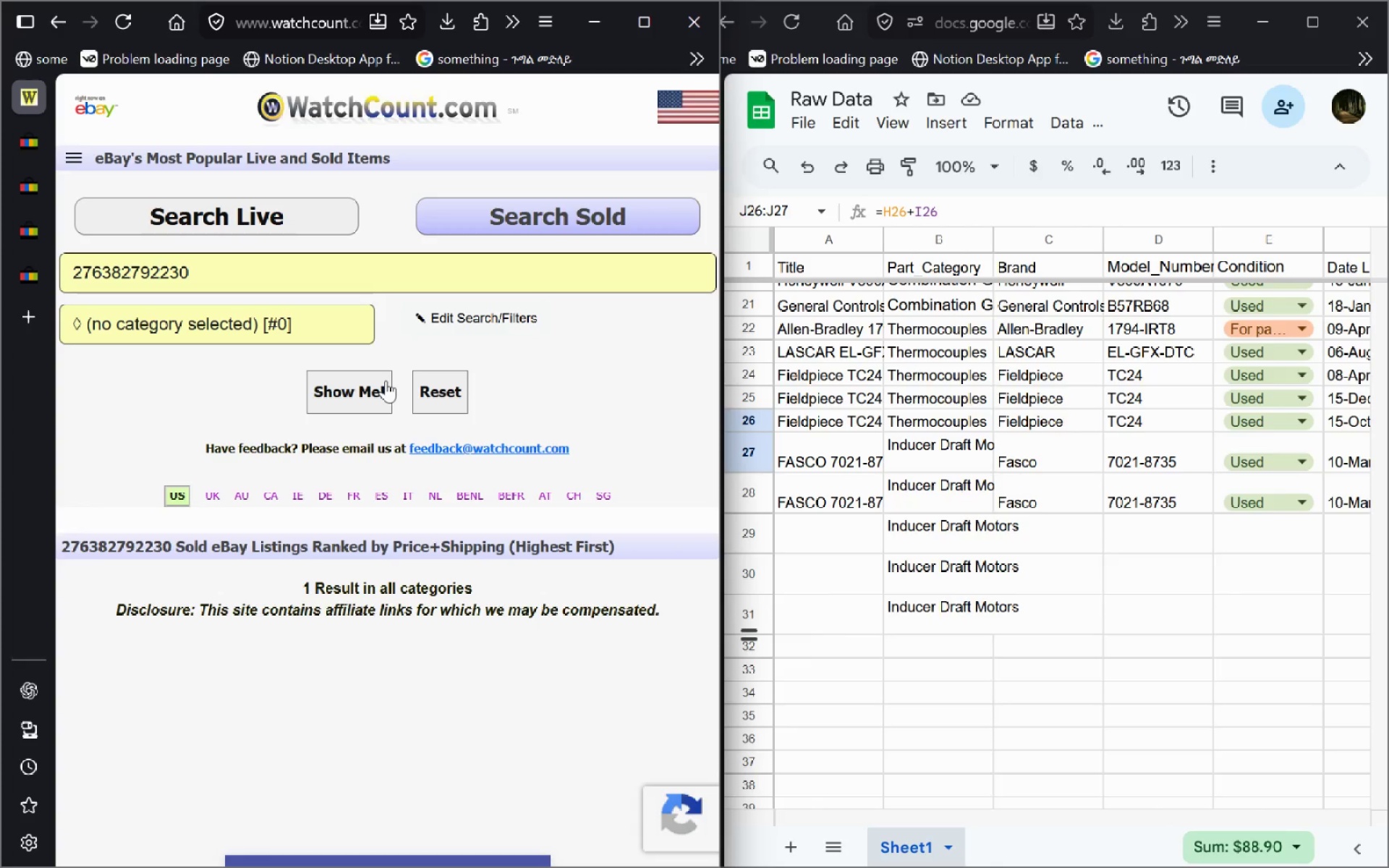 
left_click([750, 854])
 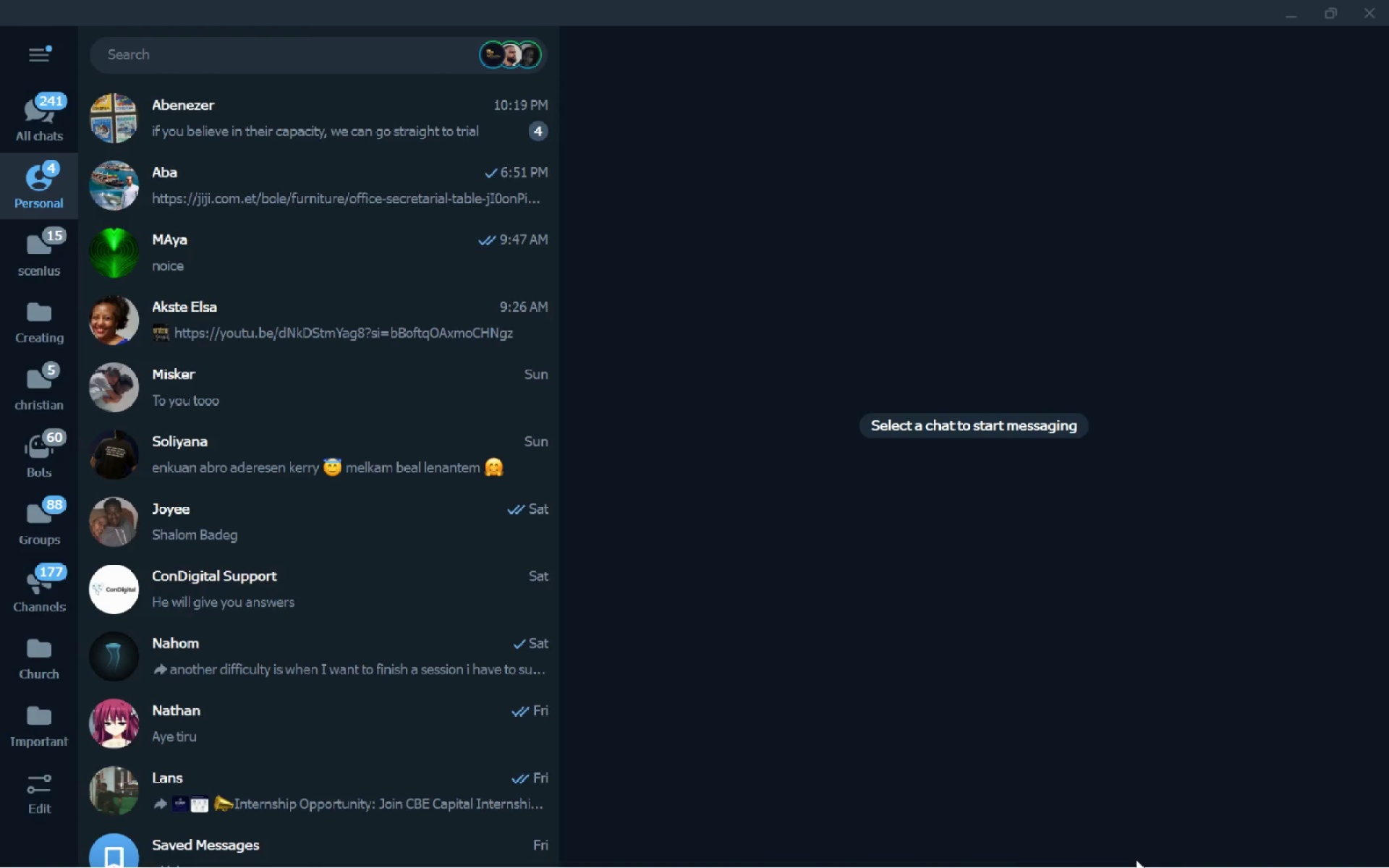 
wait(5.8)
 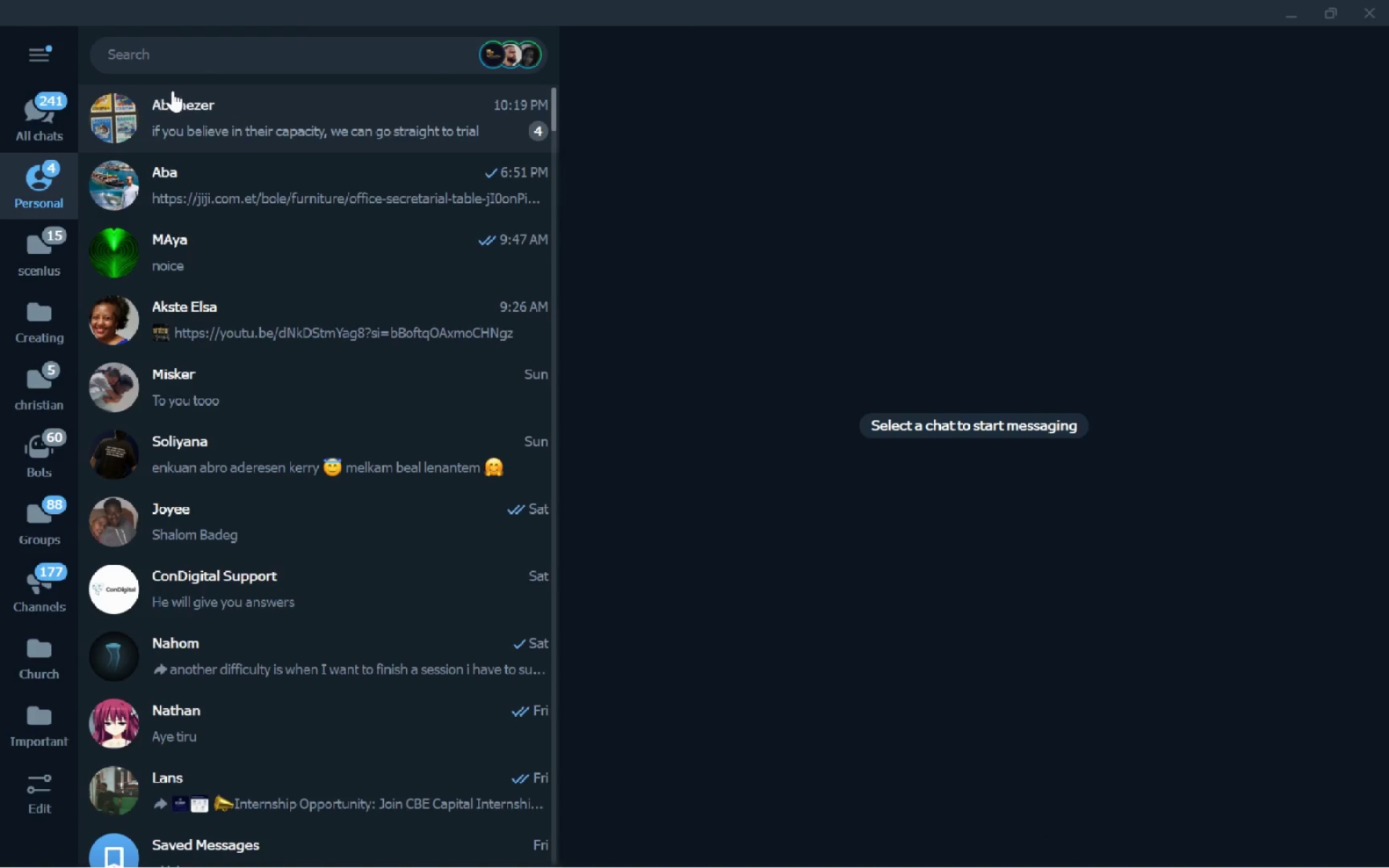 
left_click([1015, 867])